 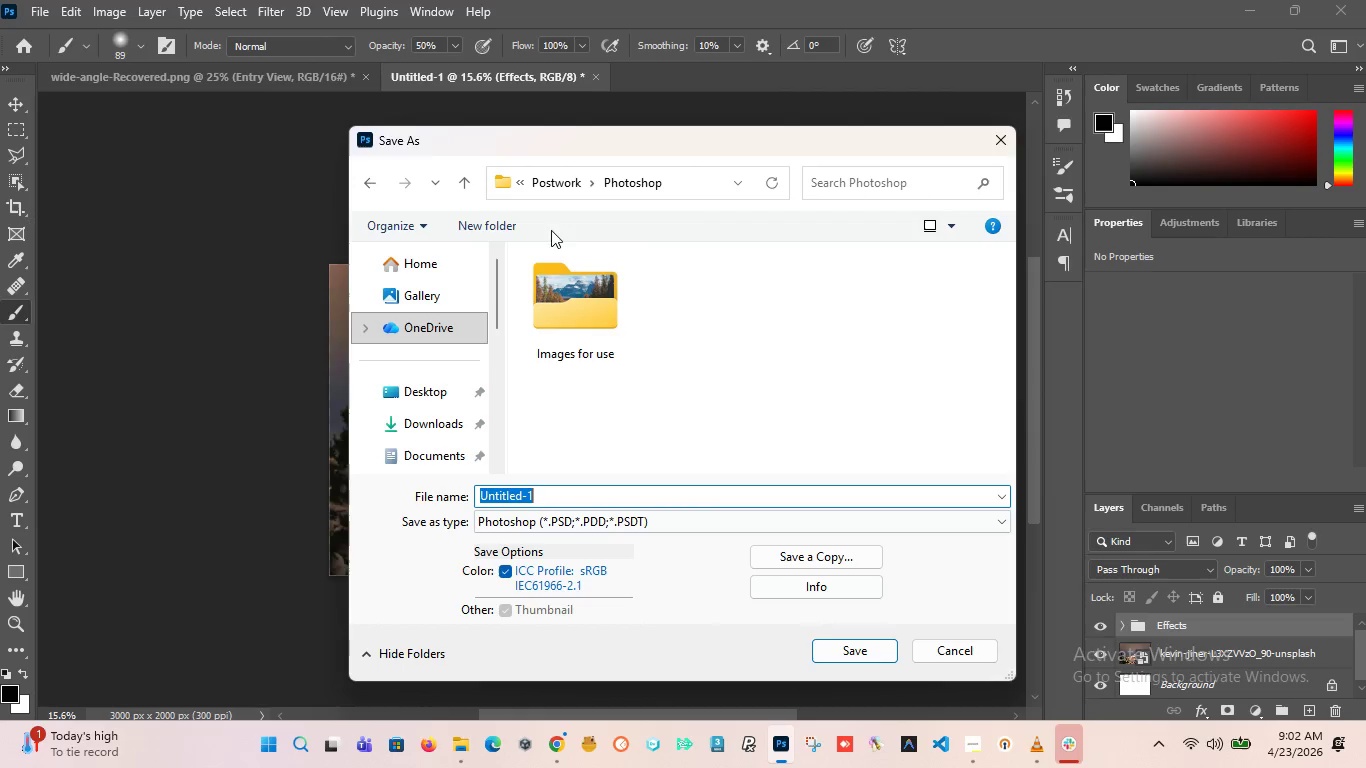 
key(Control+V)
 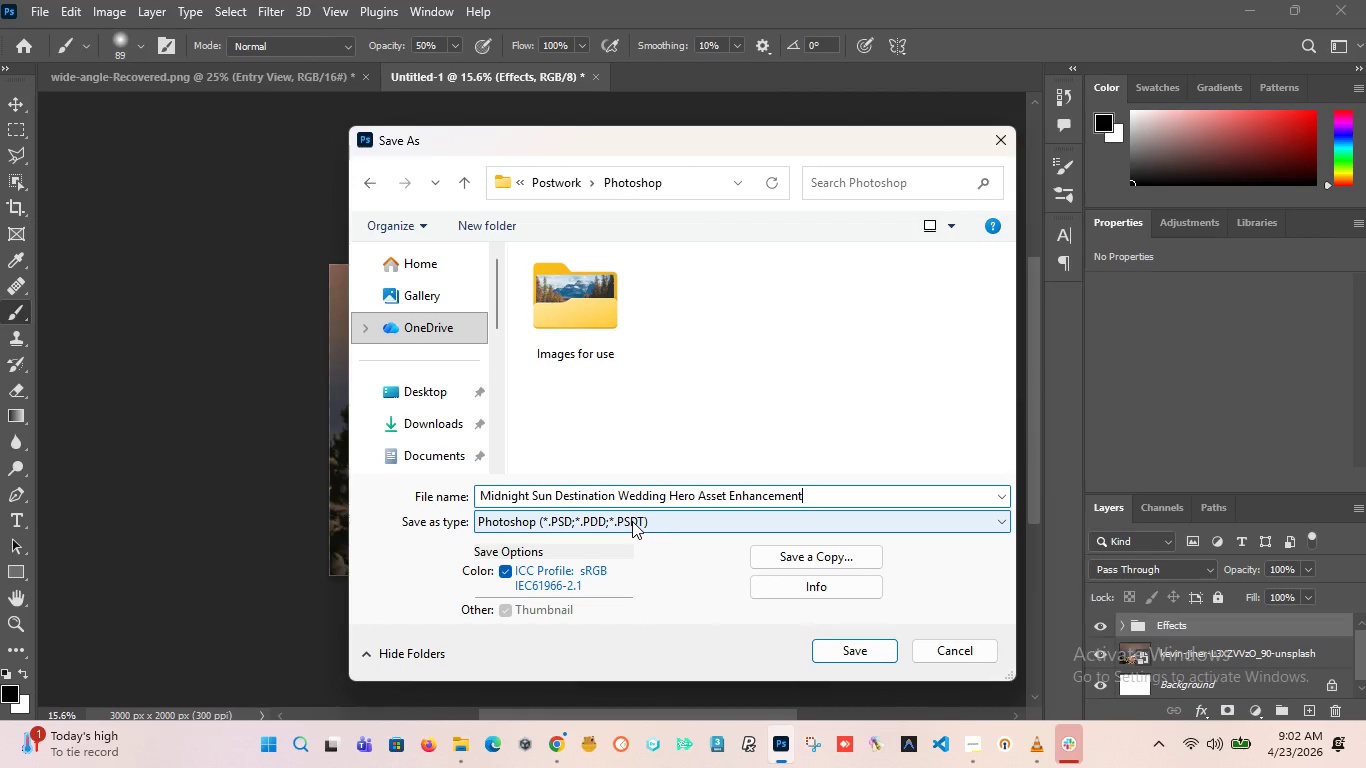 
left_click([845, 642])
 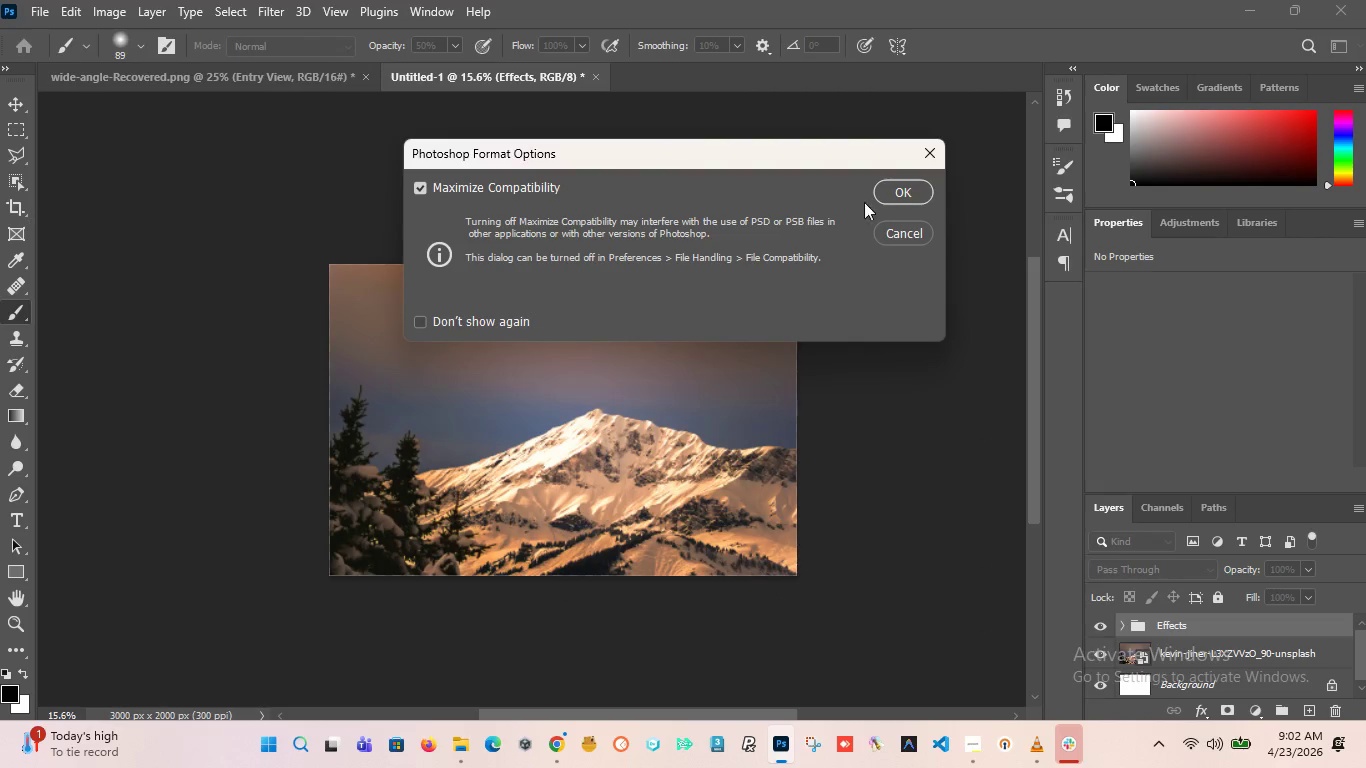 
left_click([918, 189])
 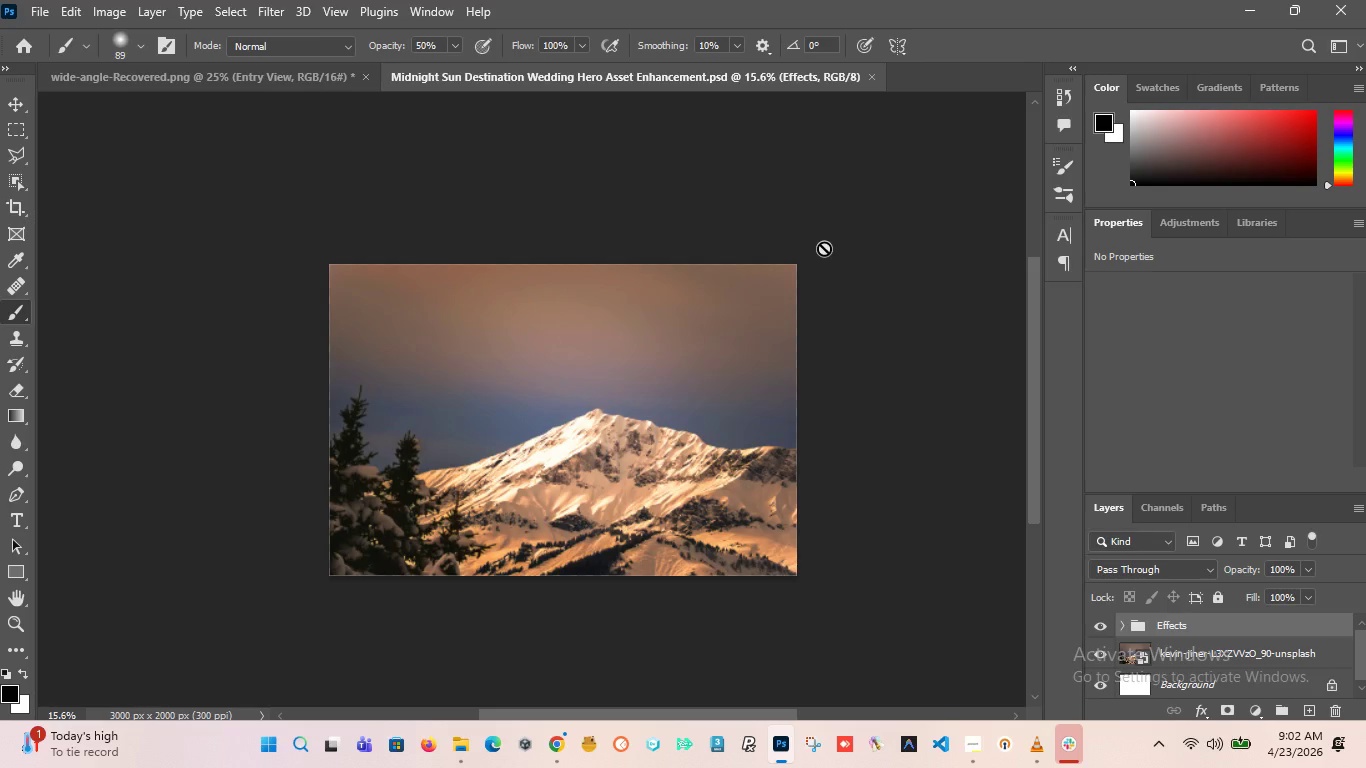 
wait(18.75)
 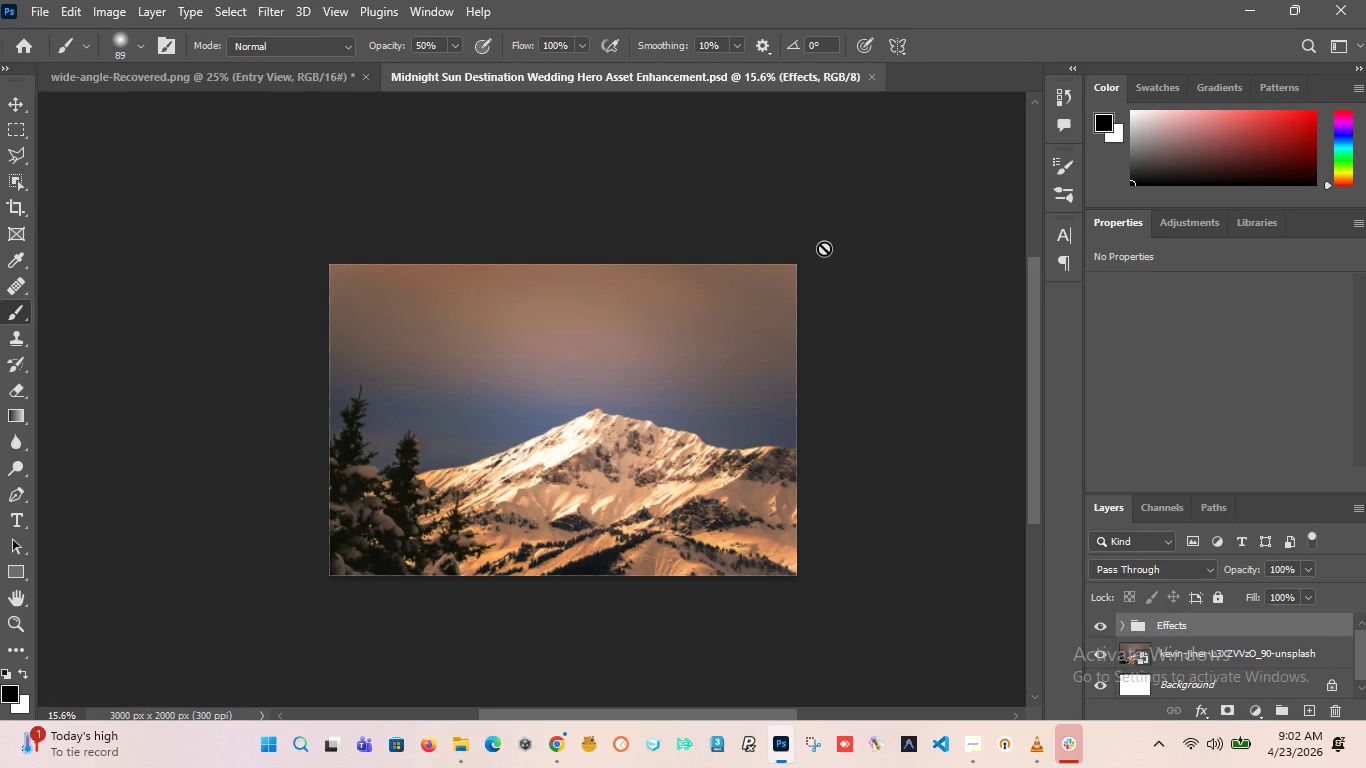 
hold_key(key=AltLeft, duration=3.12)
scroll: coordinate [504, 430], scroll_direction: up, amount: 18.0
 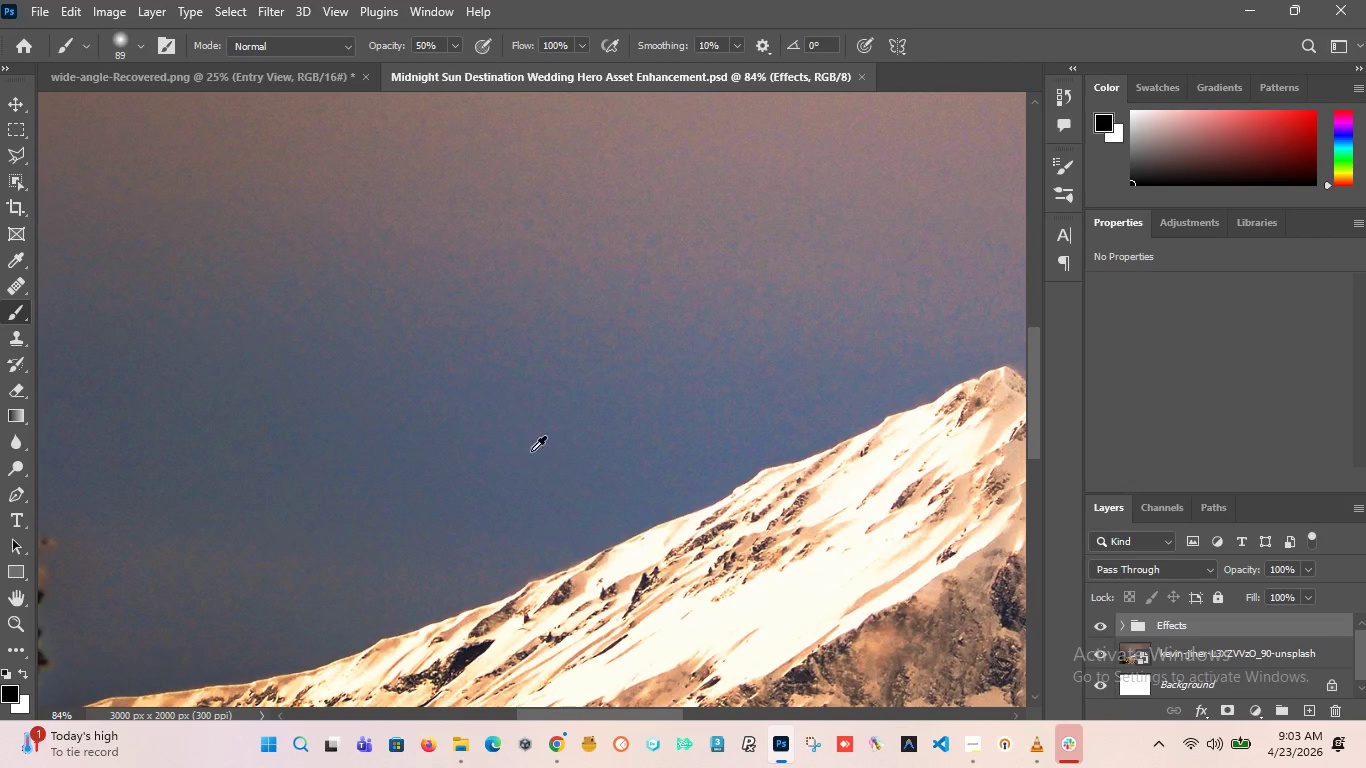 
scroll: coordinate [544, 451], scroll_direction: down, amount: 13.0
 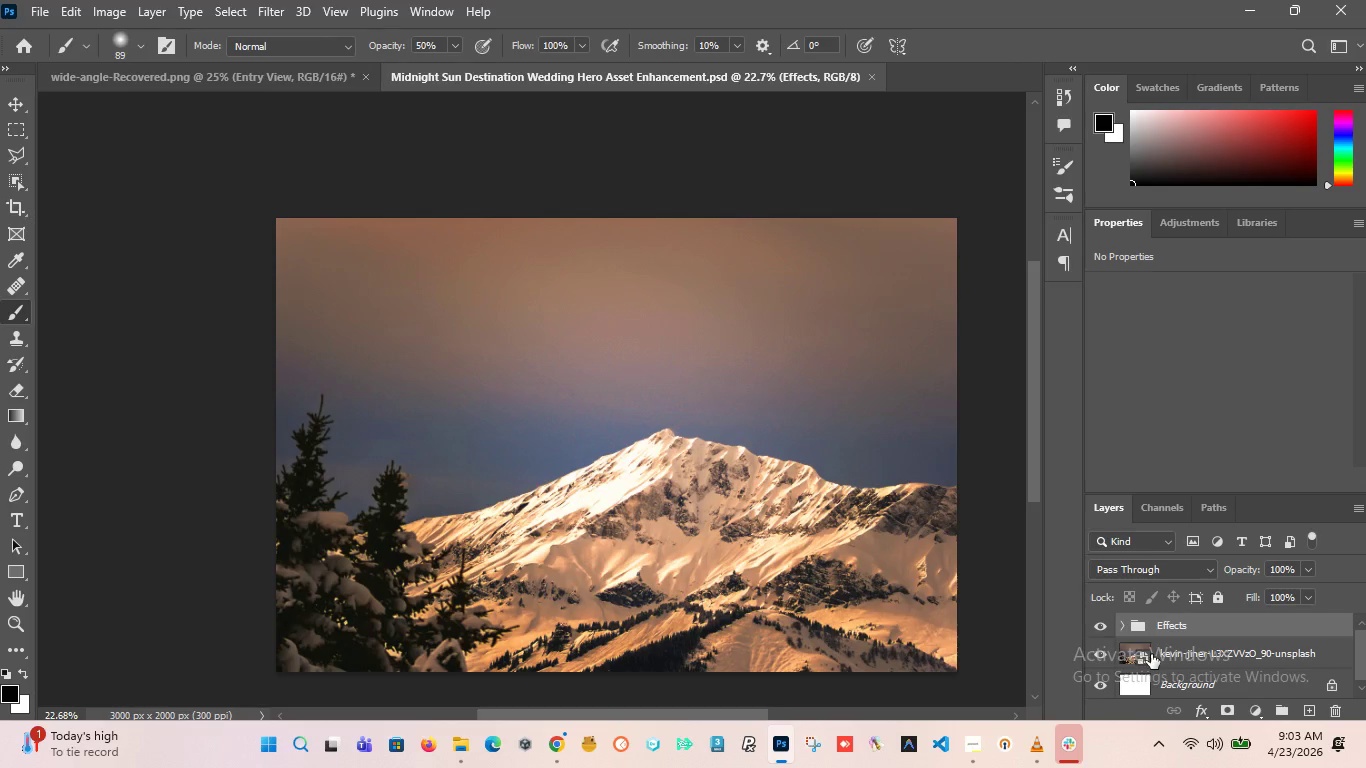 
left_click([1178, 653])
 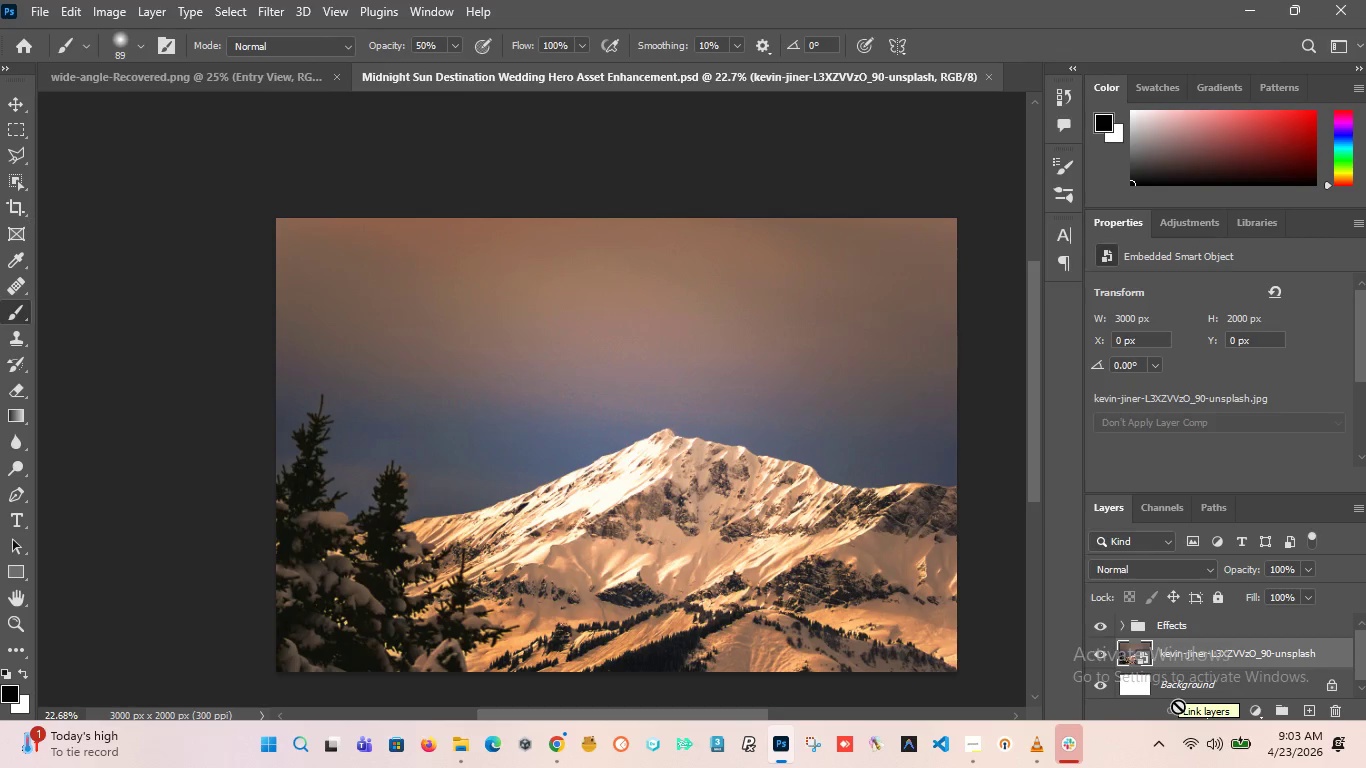 
wait(17.77)
 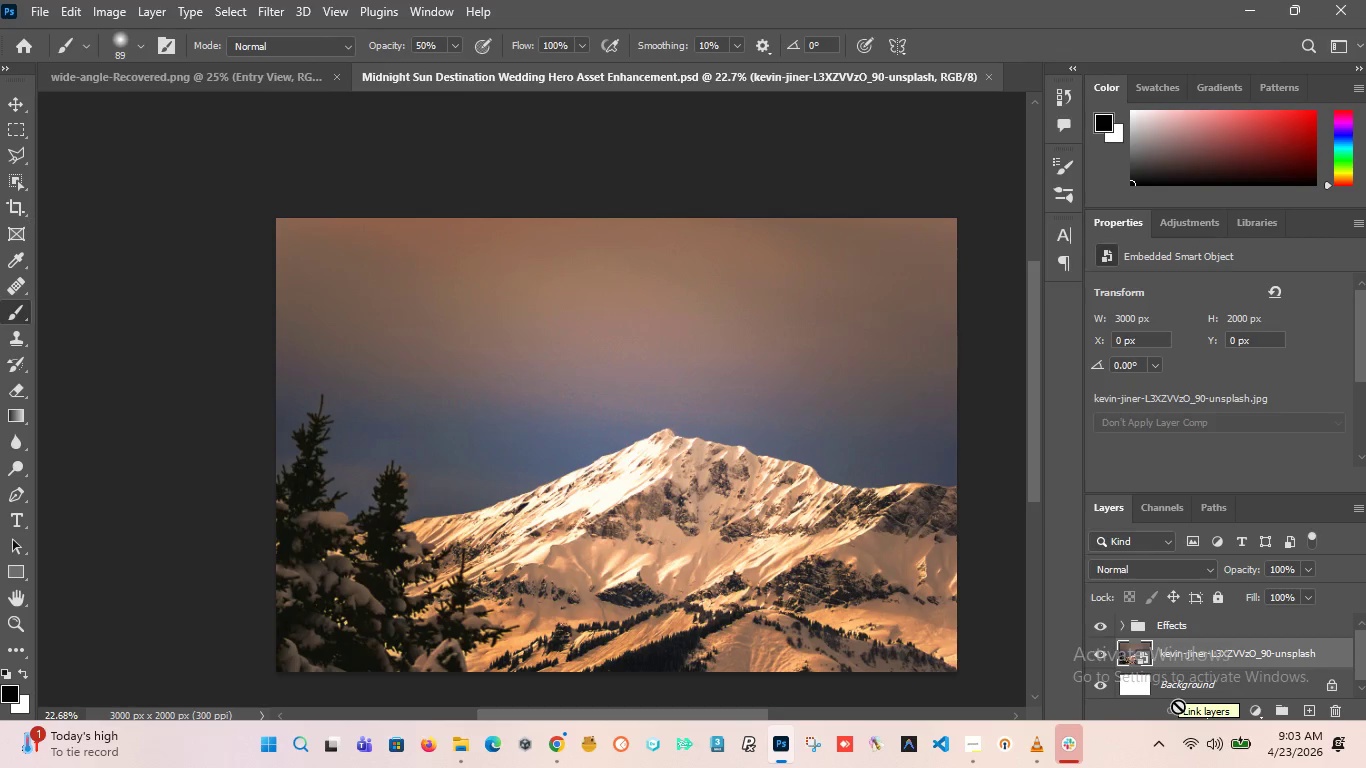 
right_click([1170, 652])
 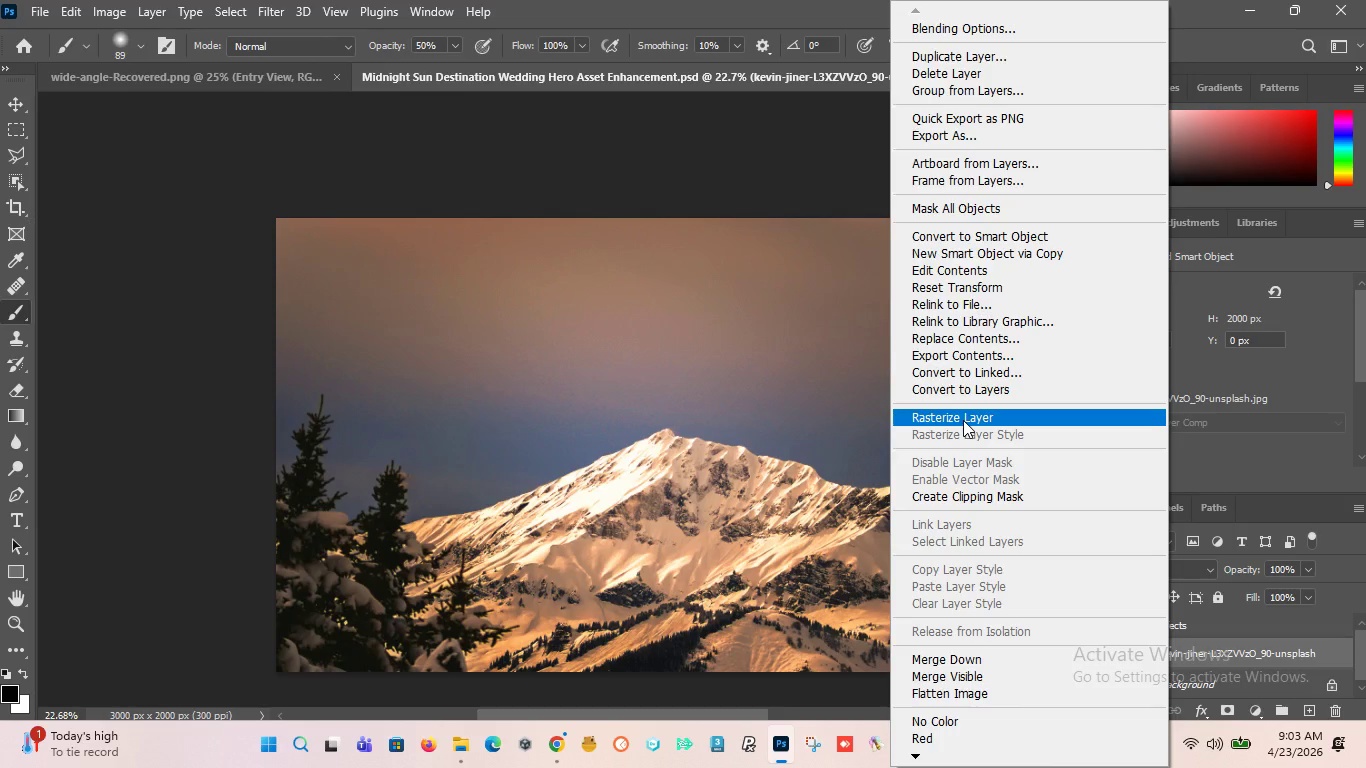 
wait(5.02)
 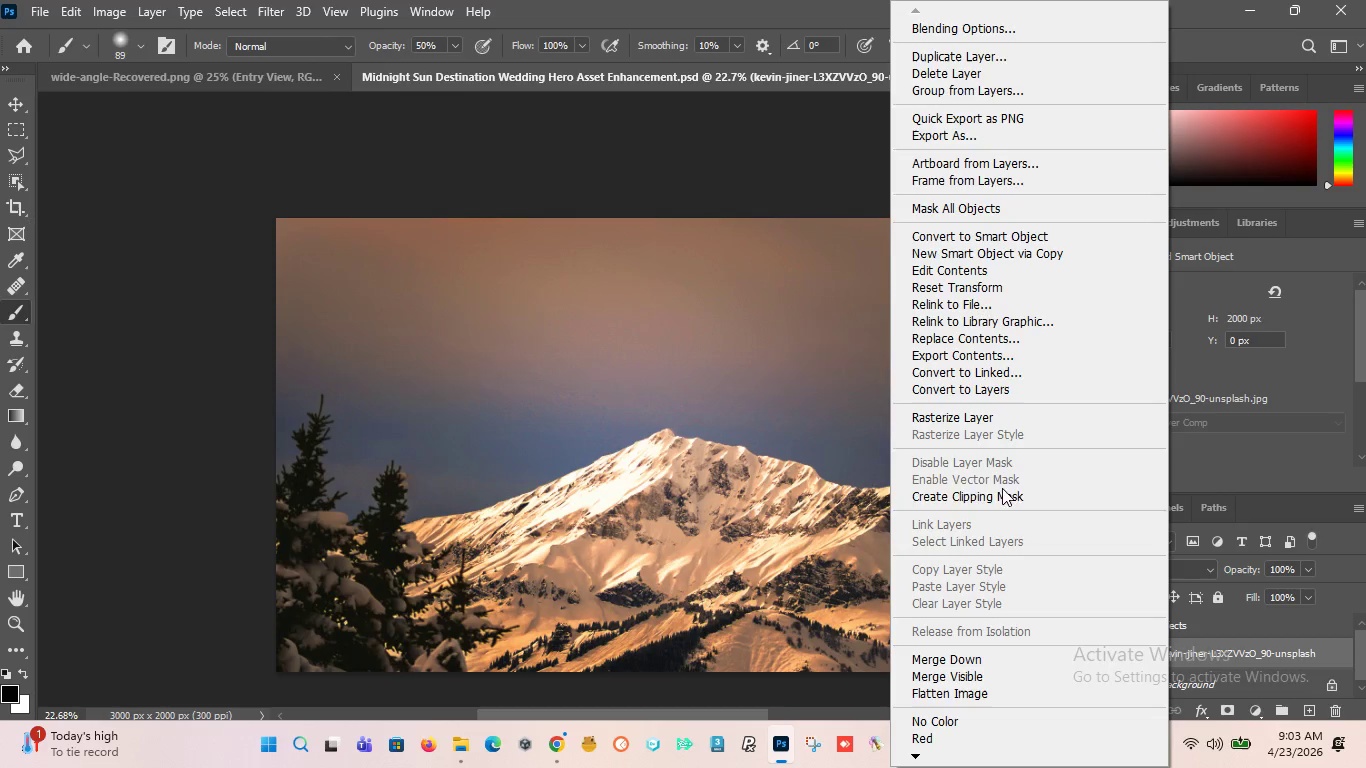 
left_click([996, 236])
 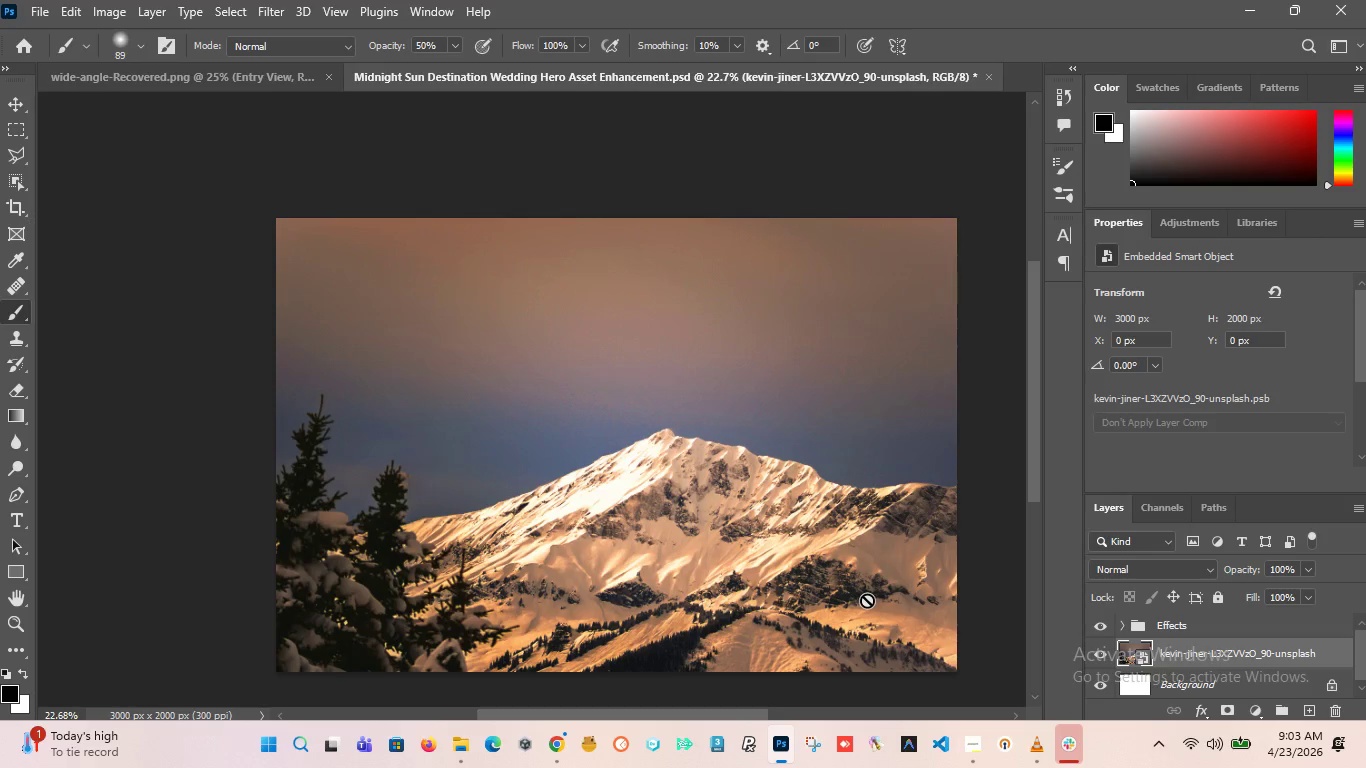 
key(Control+Shift+A)
 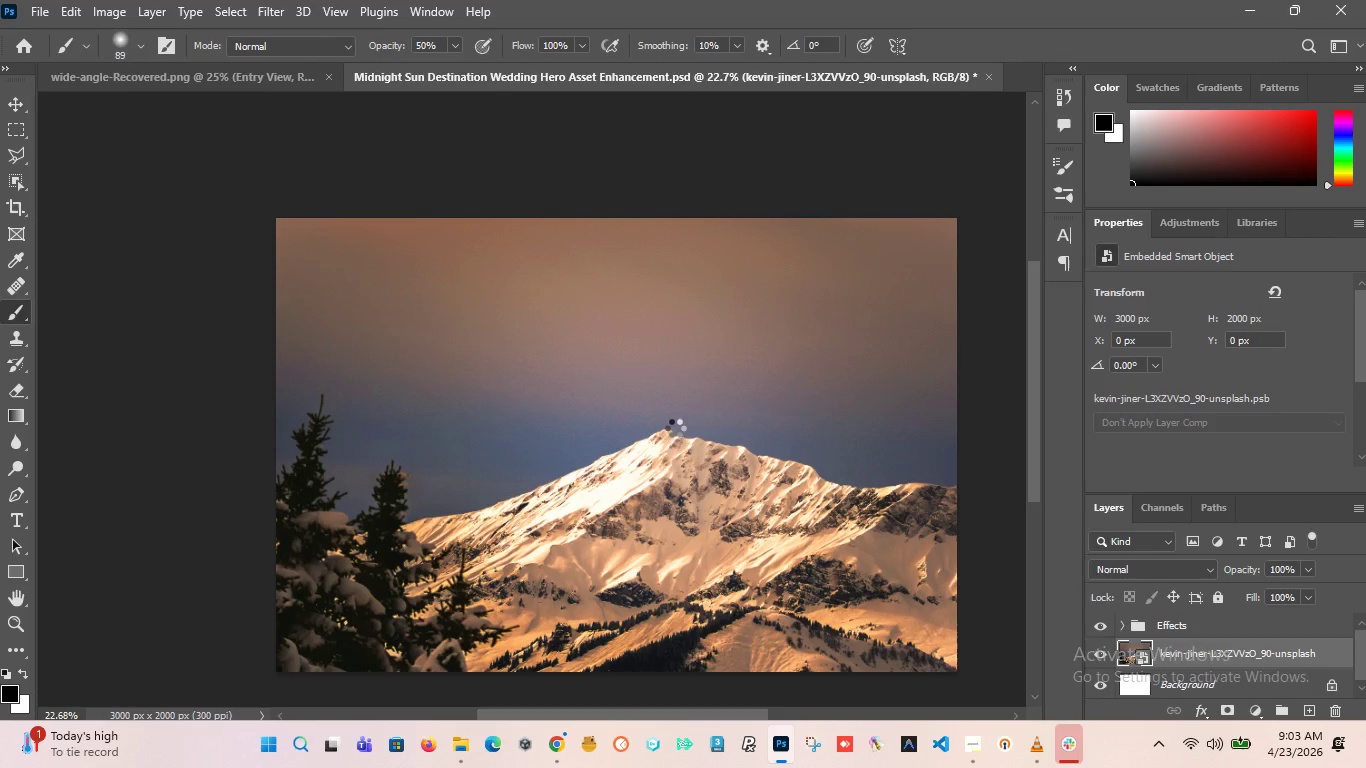 
wait(12.0)
 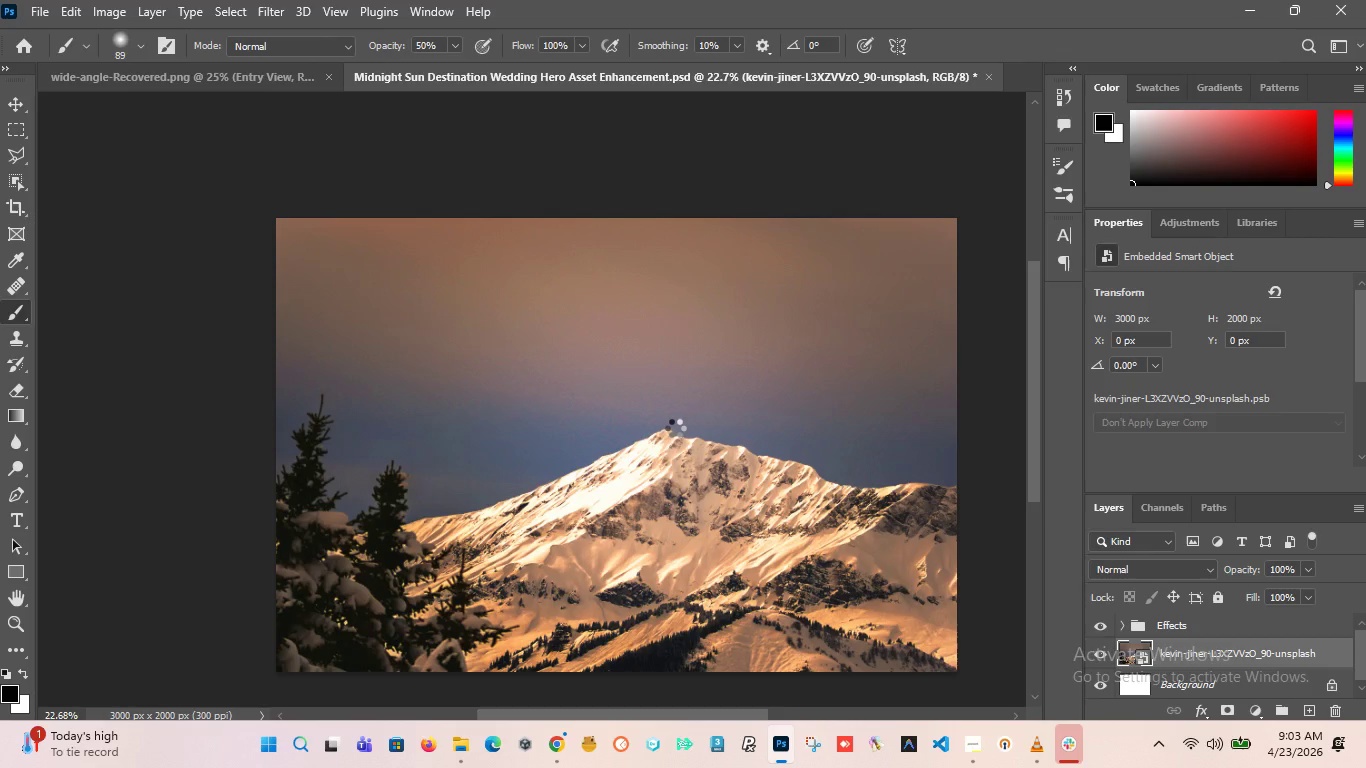 
left_click_drag(start_coordinate=[1215, 303], to_coordinate=[1221, 430])
 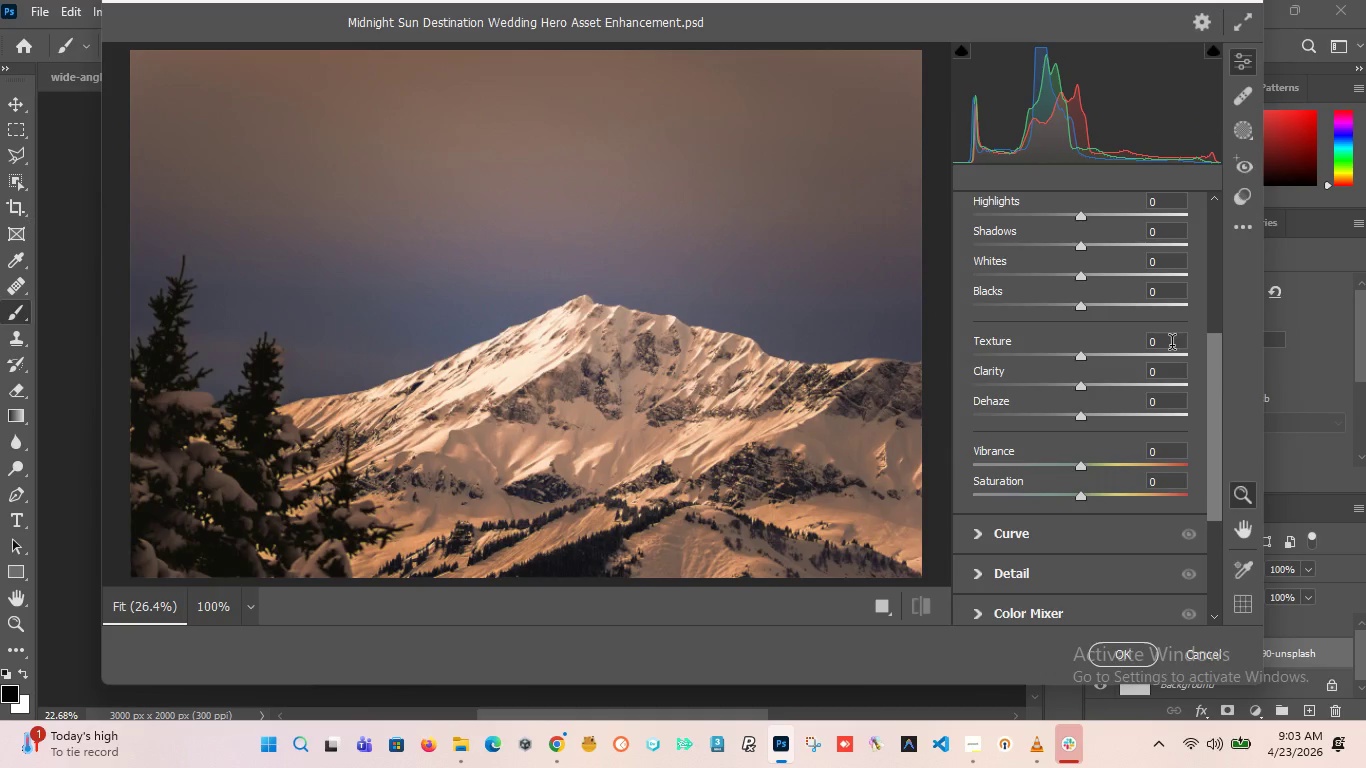 
left_click_drag(start_coordinate=[1171, 344], to_coordinate=[1015, 331])
 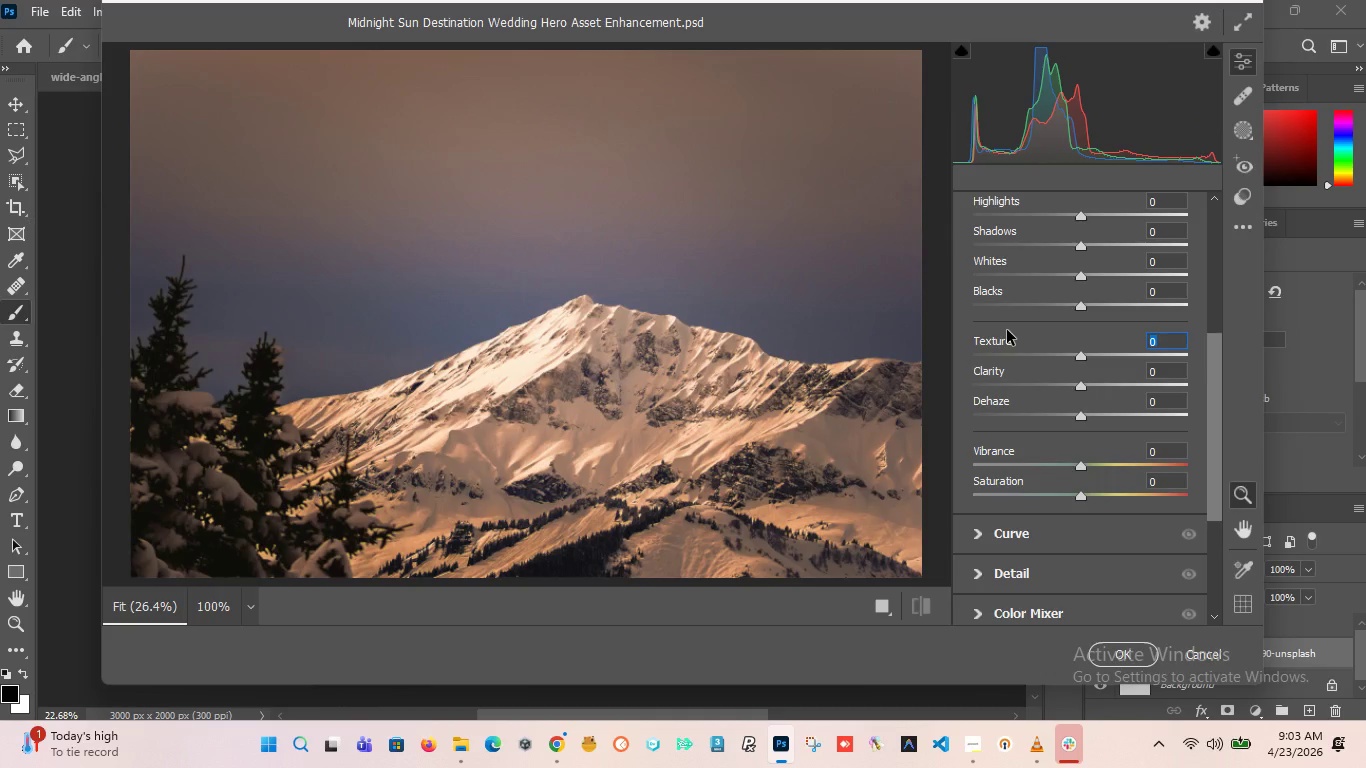 
type(15)
 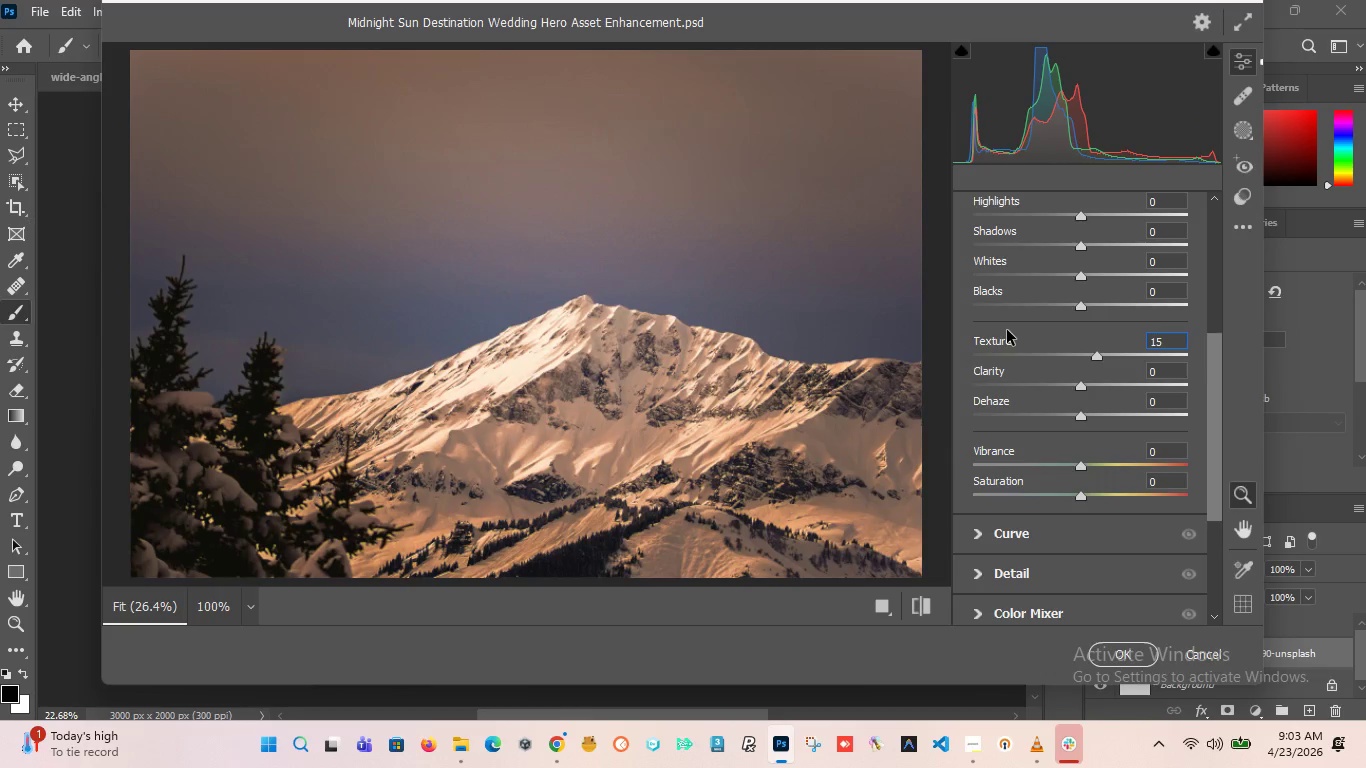 
key(Enter)
 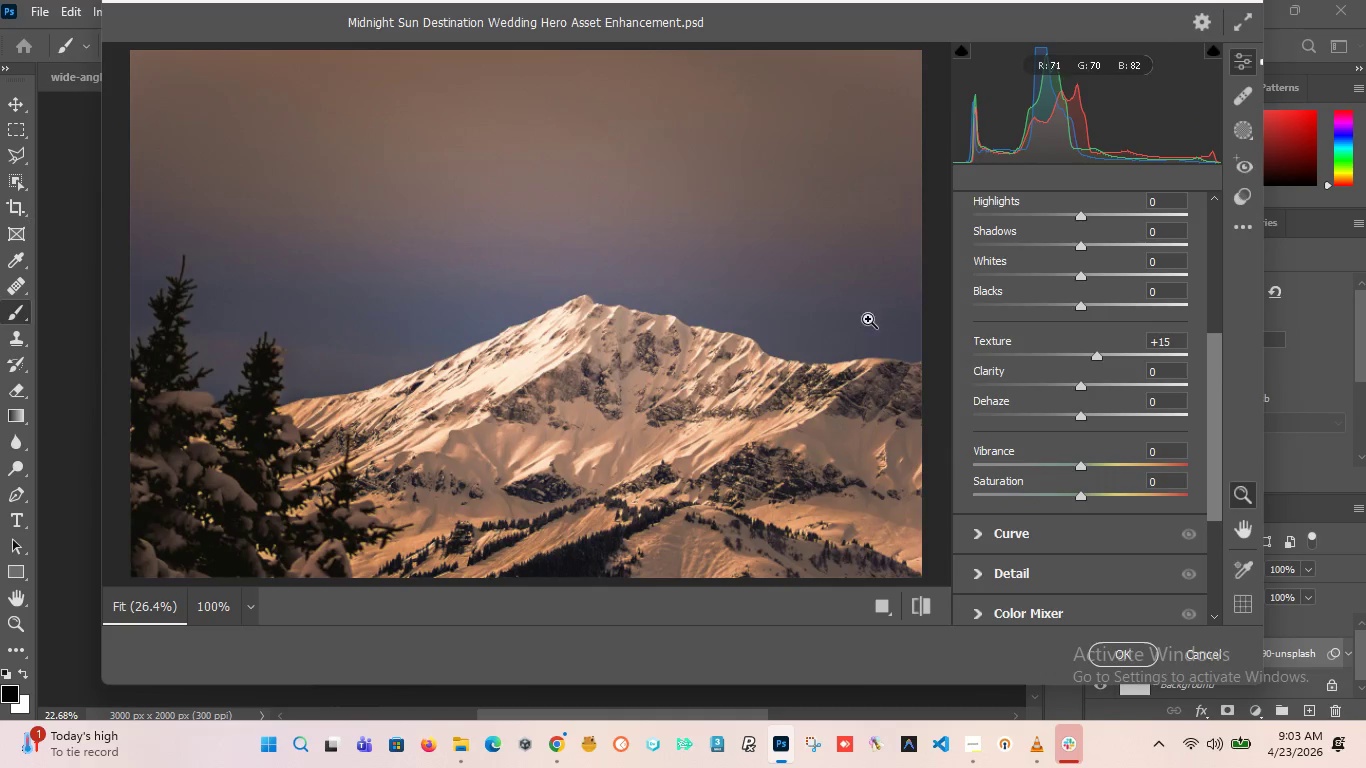 
wait(7.74)
 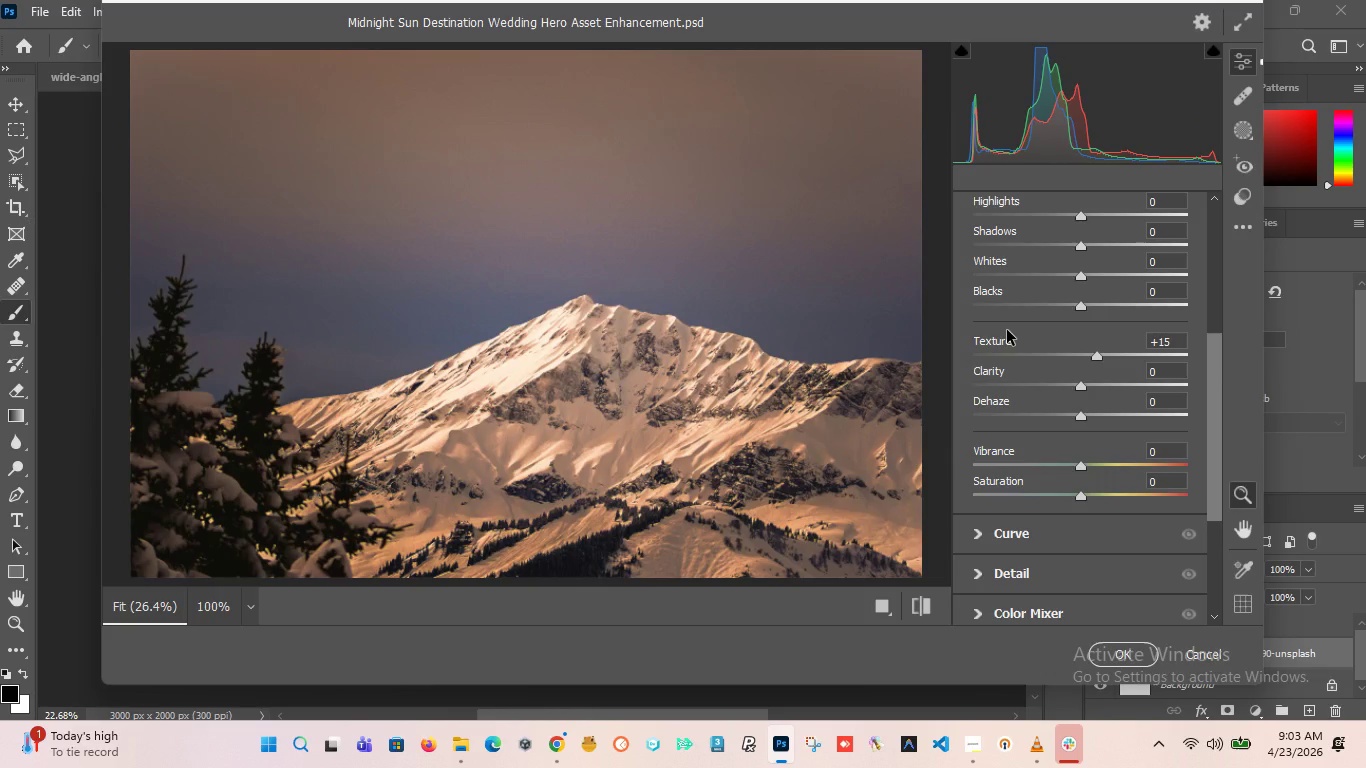 
left_click([473, 405])
 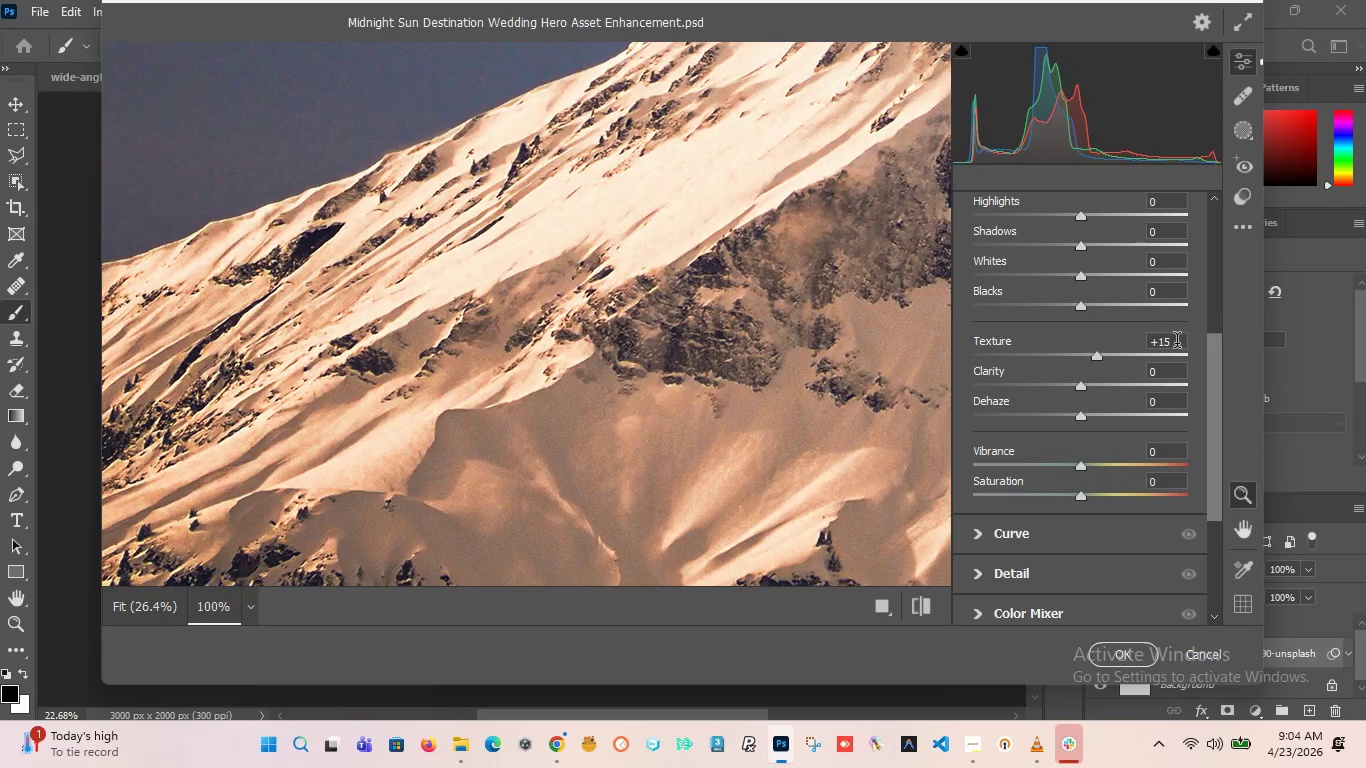 
left_click_drag(start_coordinate=[1184, 341], to_coordinate=[1125, 341])
 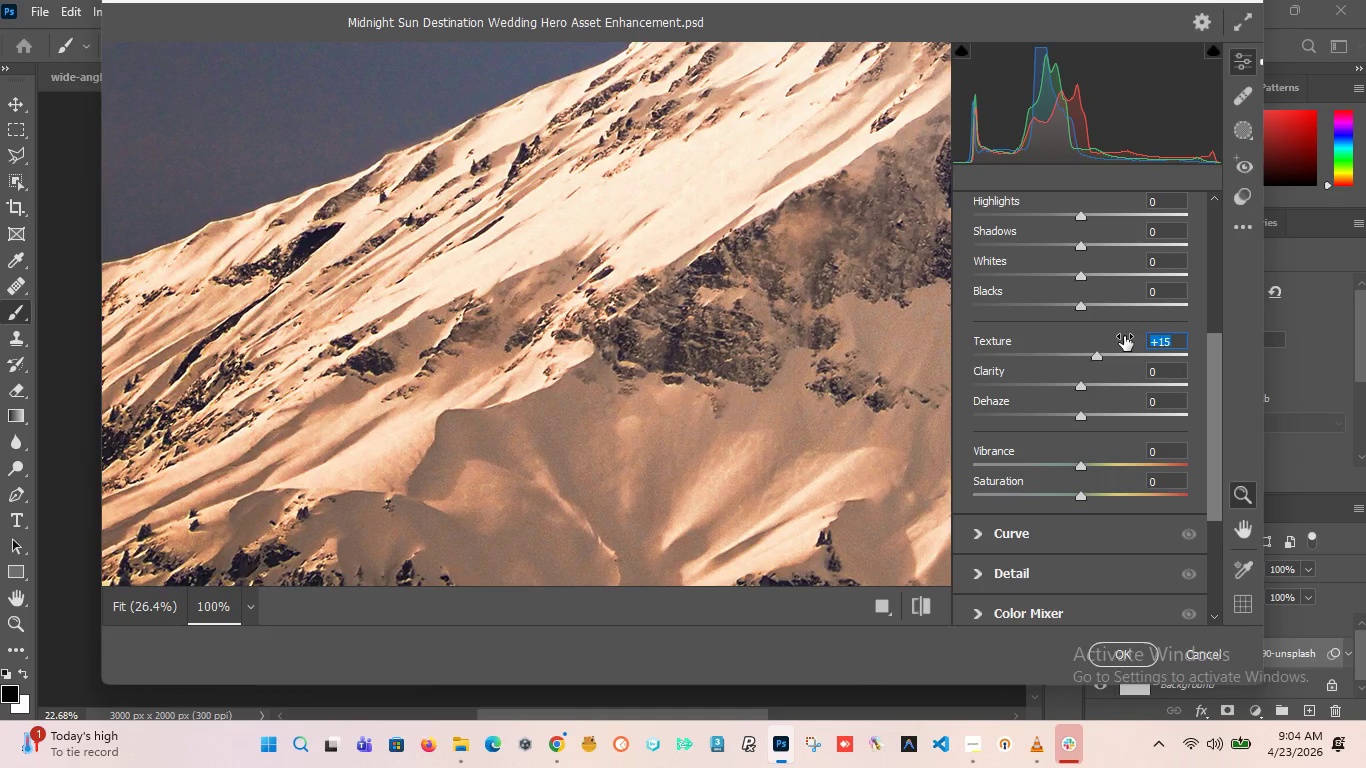 
key(0)
 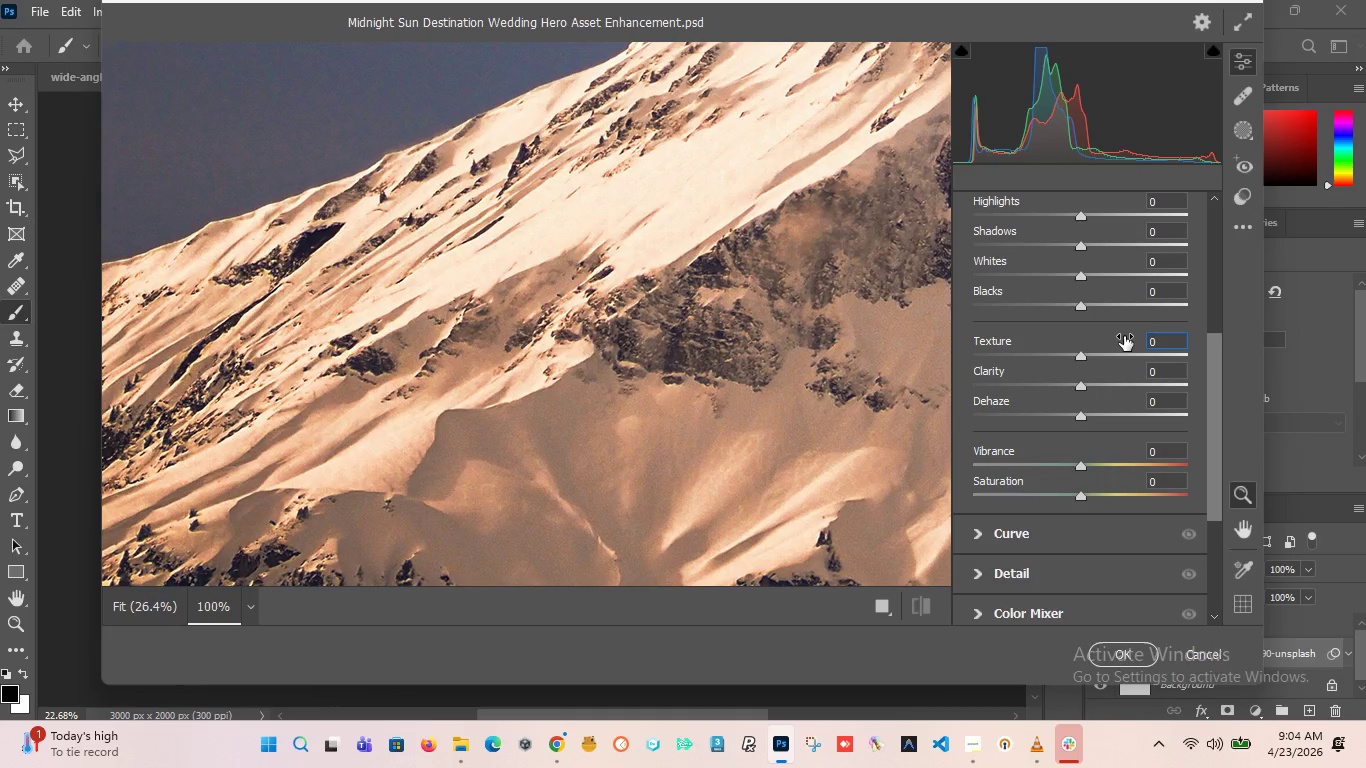 
key(Enter)
 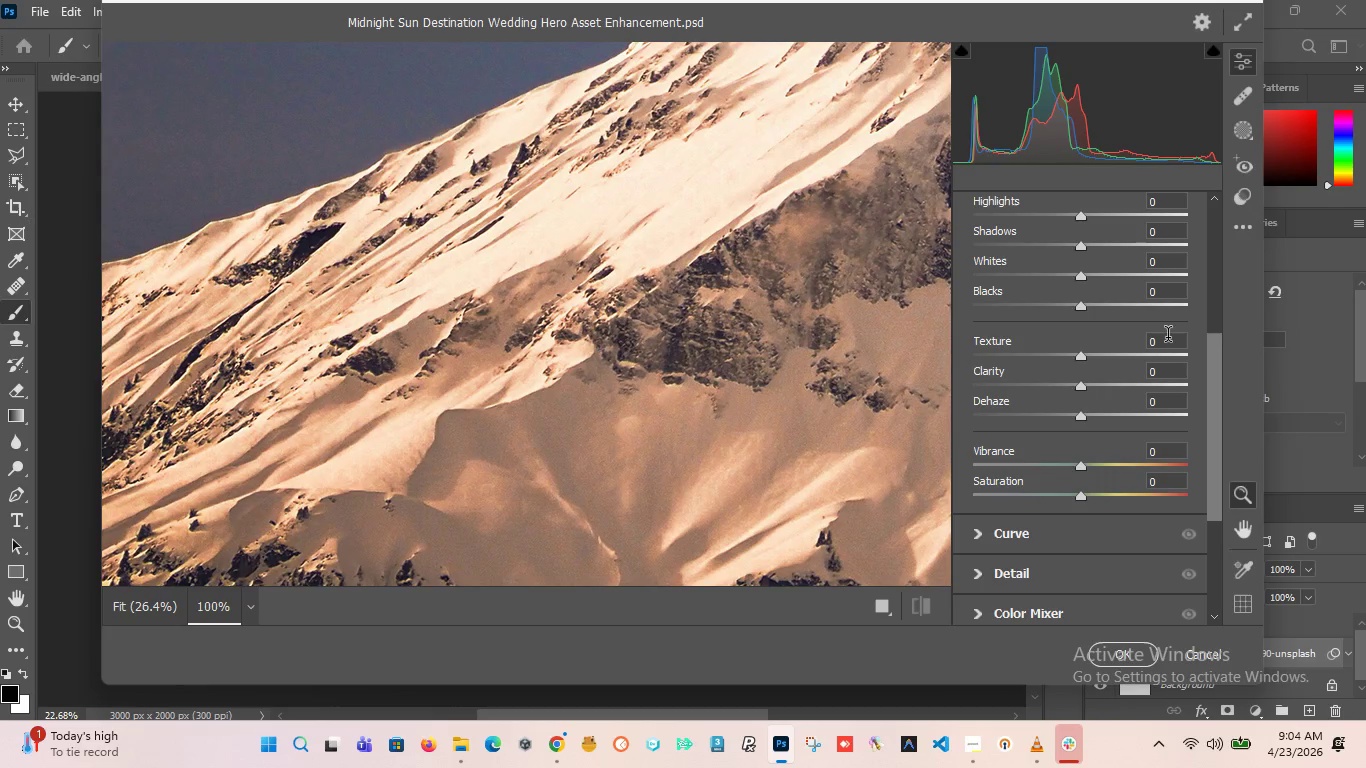 
left_click_drag(start_coordinate=[1165, 345], to_coordinate=[1091, 342])
 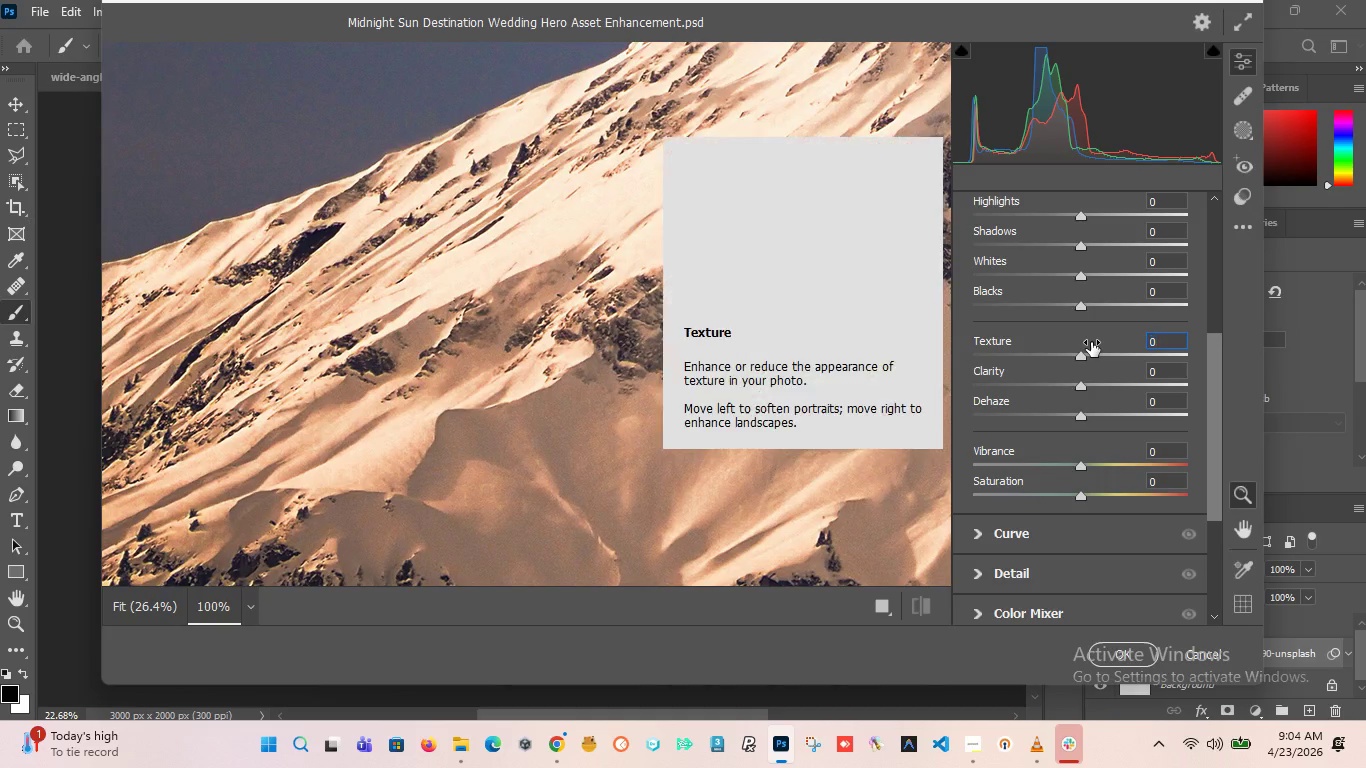 
type(15)
 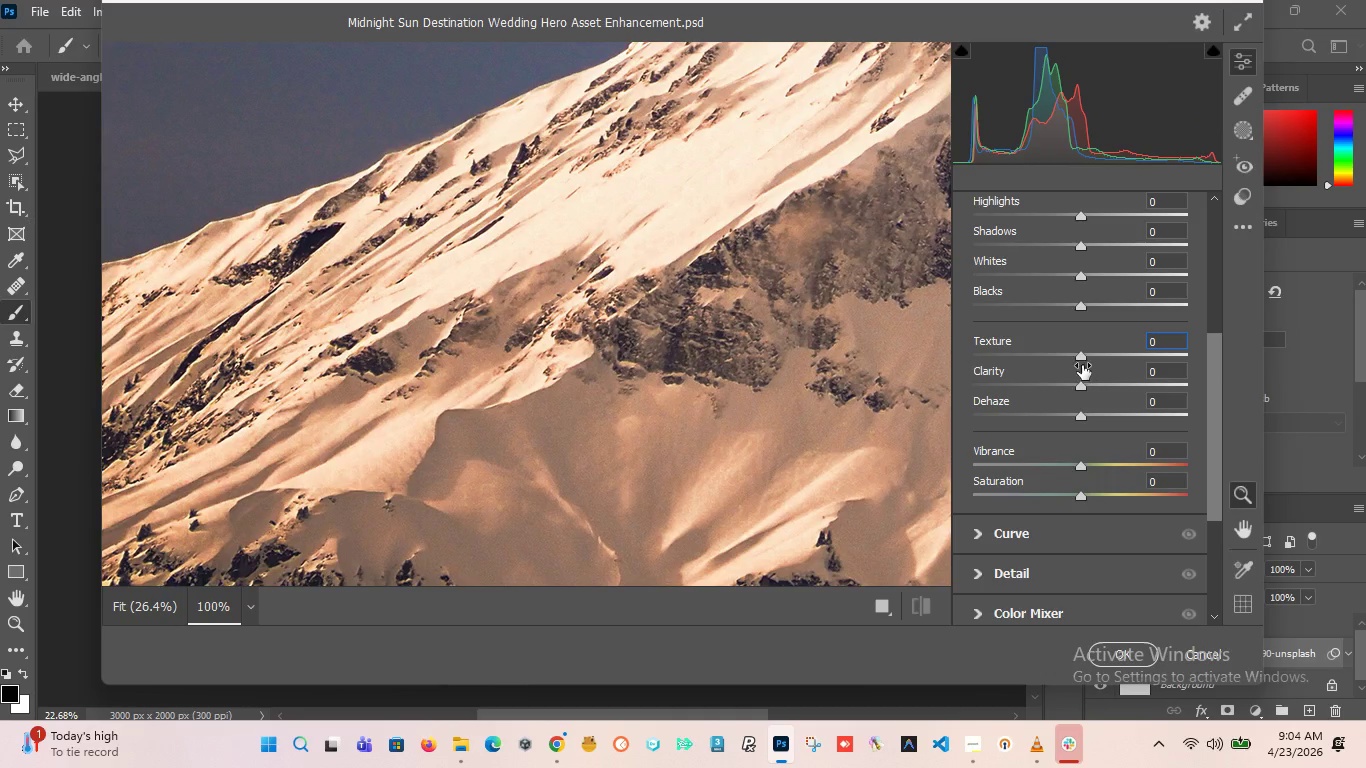 
left_click_drag(start_coordinate=[1082, 360], to_coordinate=[1098, 392])
 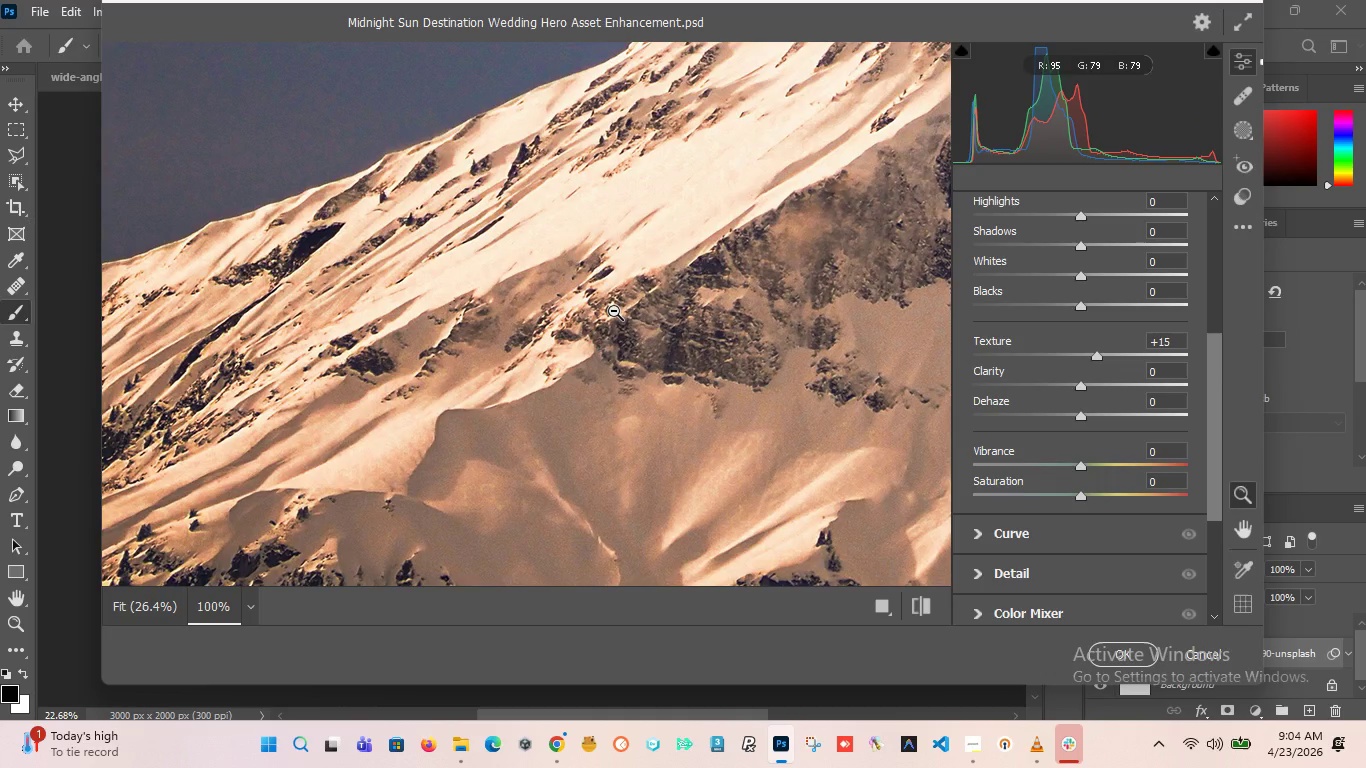 
left_click([614, 311])
 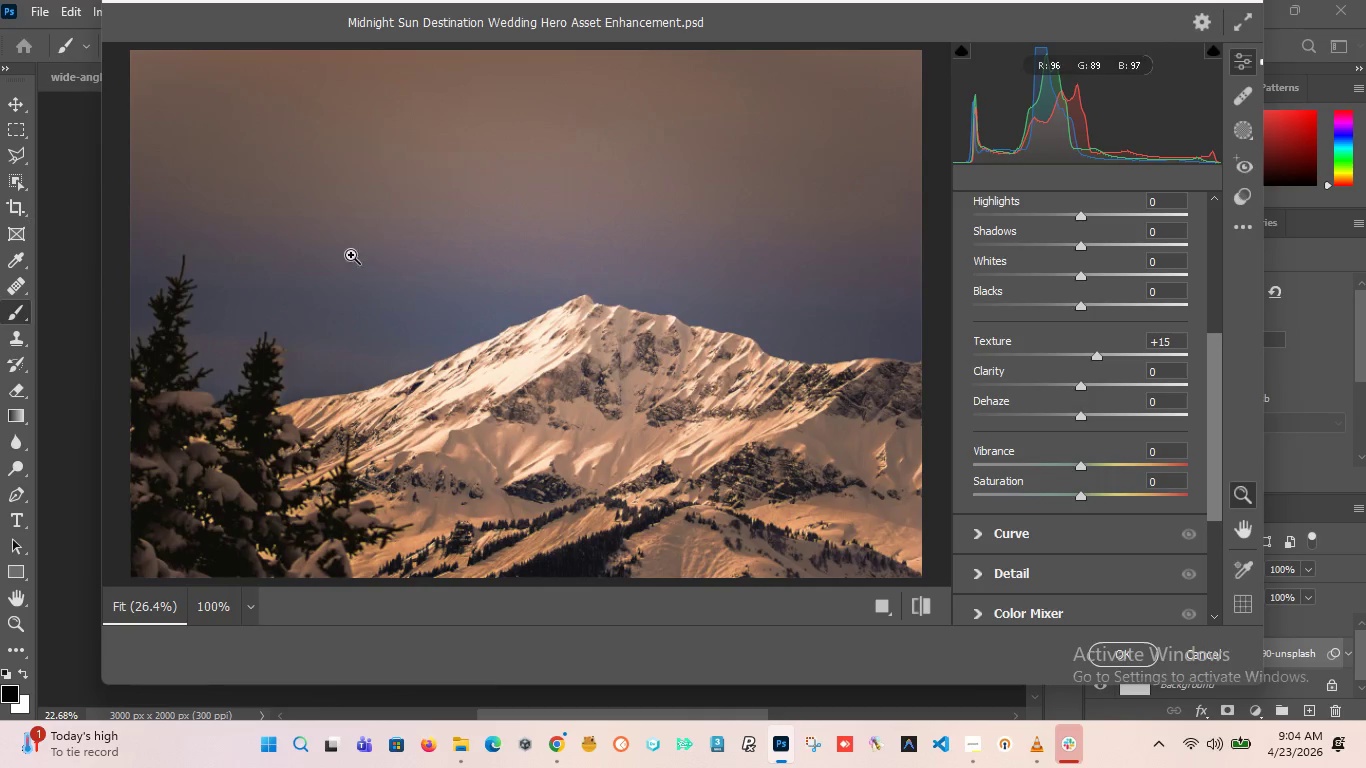 
left_click([341, 293])
 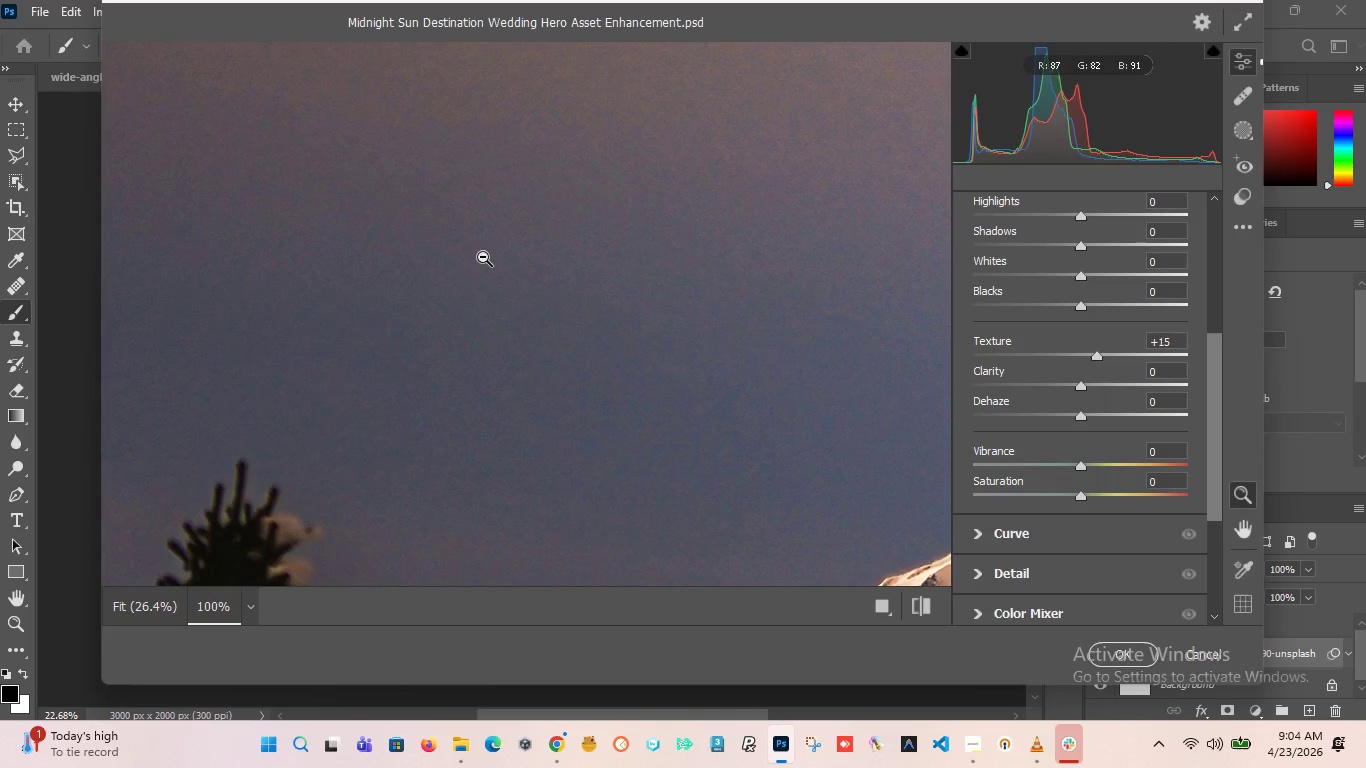 
scroll: coordinate [517, 278], scroll_direction: up, amount: 5.0
 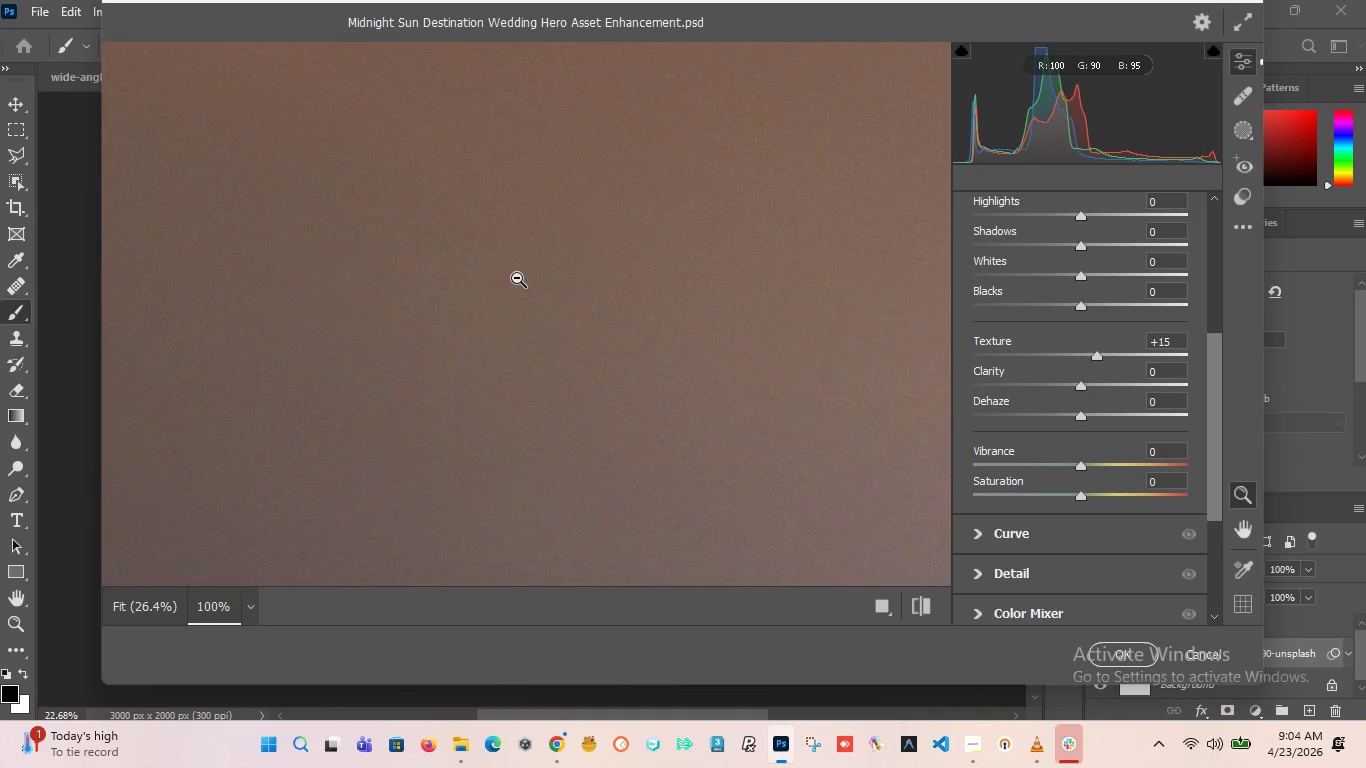 
scroll: coordinate [517, 278], scroll_direction: down, amount: 1.0
 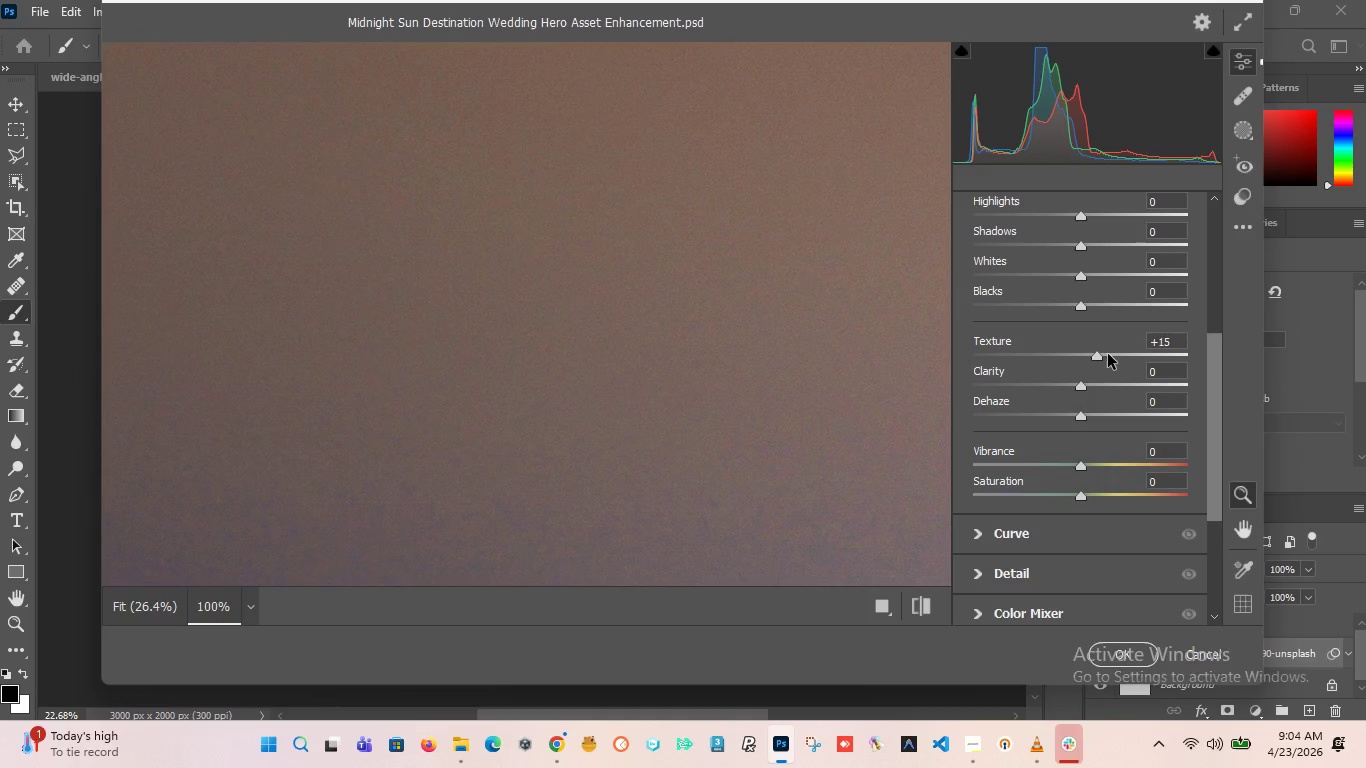 
left_click_drag(start_coordinate=[1099, 358], to_coordinate=[1093, 359])
 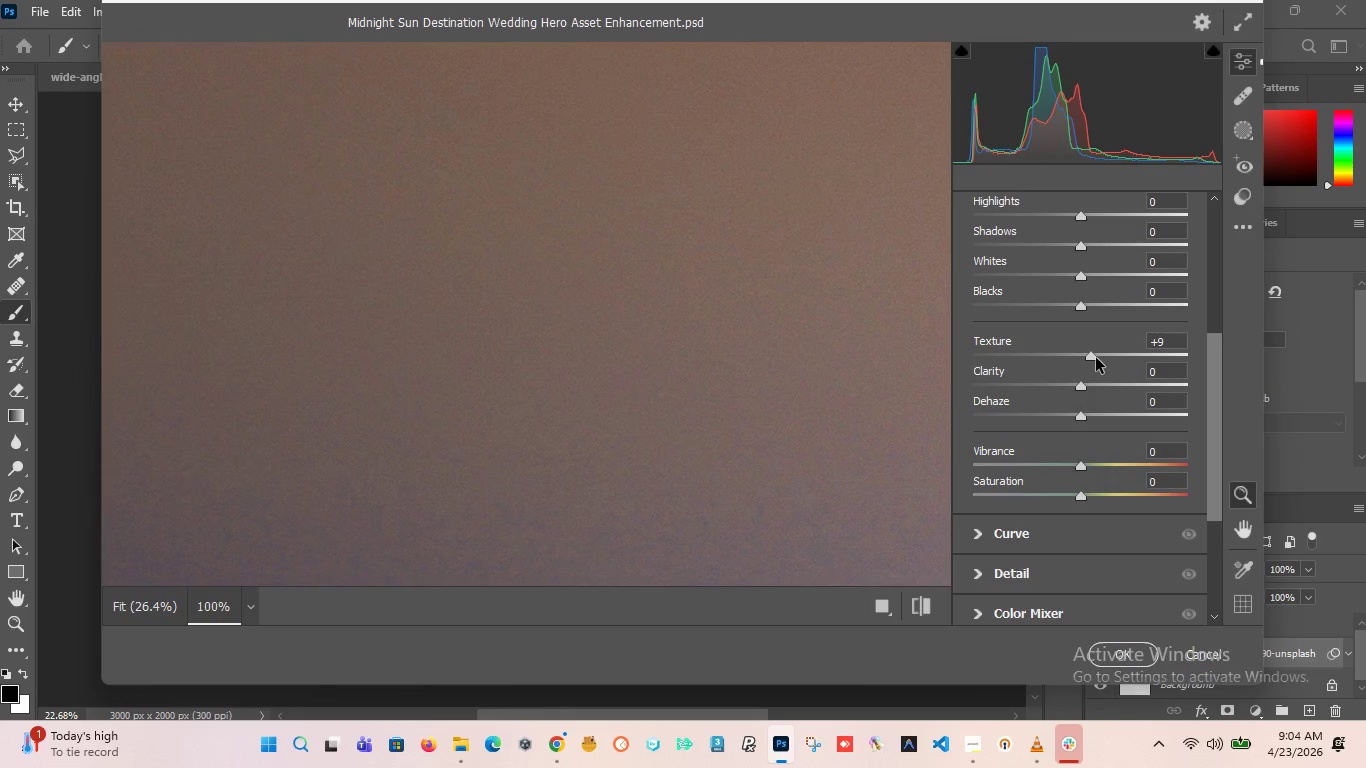 
hold_key(key=ControlLeft, duration=0.8)
 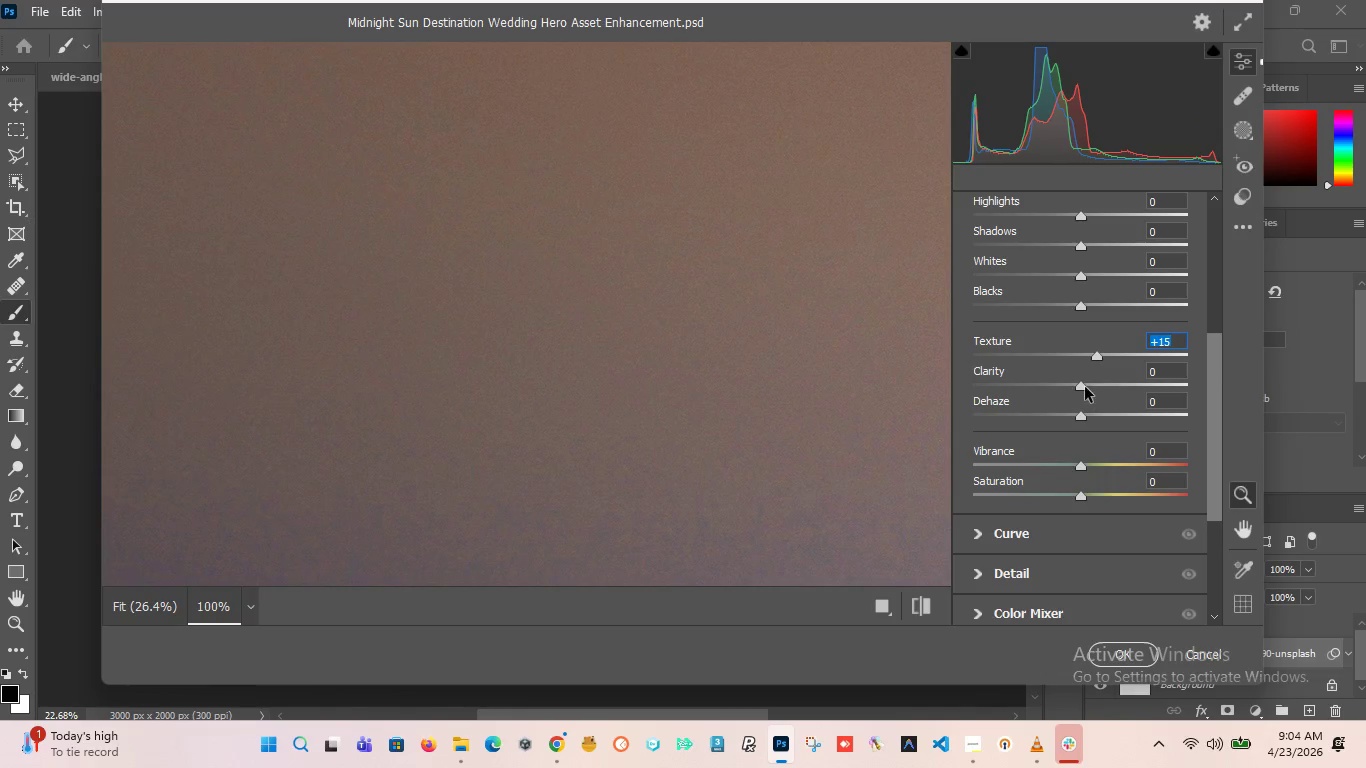 
key(Z)
 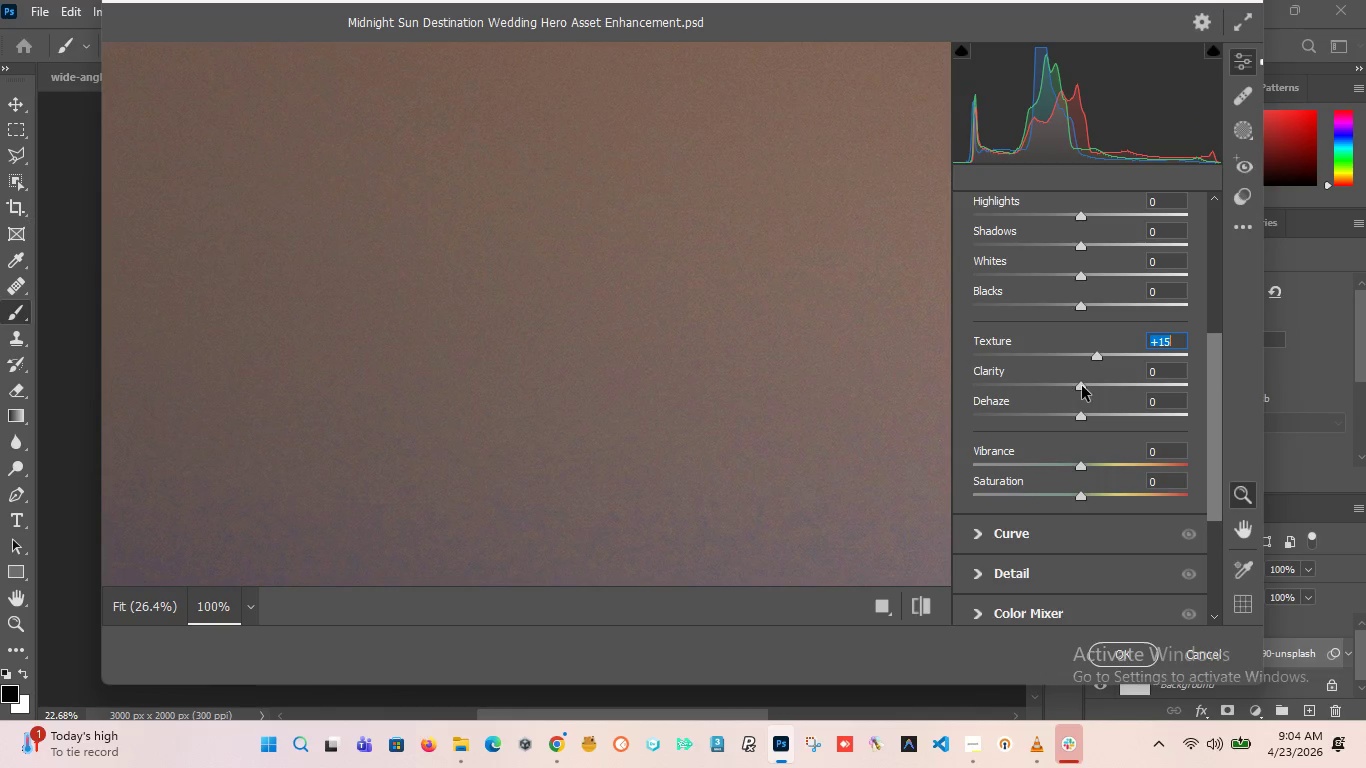 
left_click_drag(start_coordinate=[1080, 387], to_coordinate=[1098, 391])
 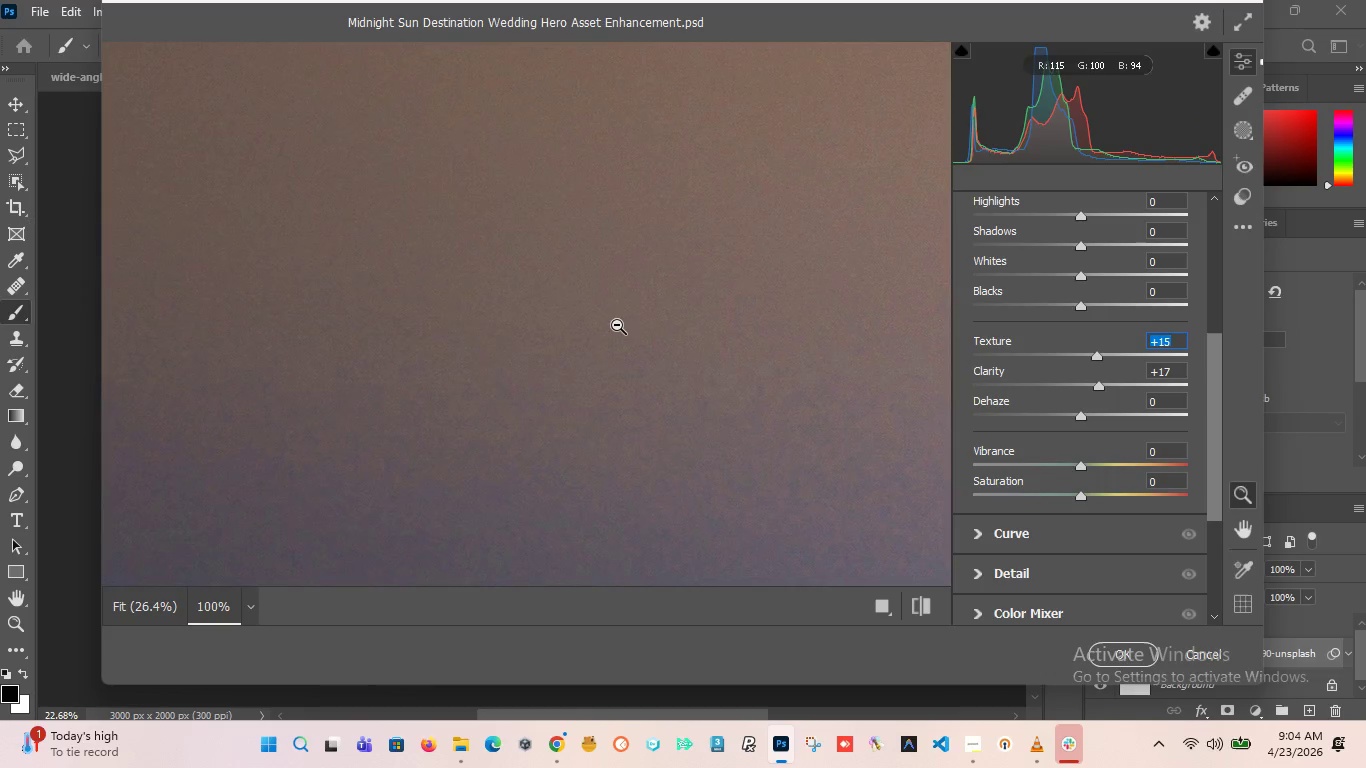 
scroll: coordinate [647, 349], scroll_direction: down, amount: 9.0
 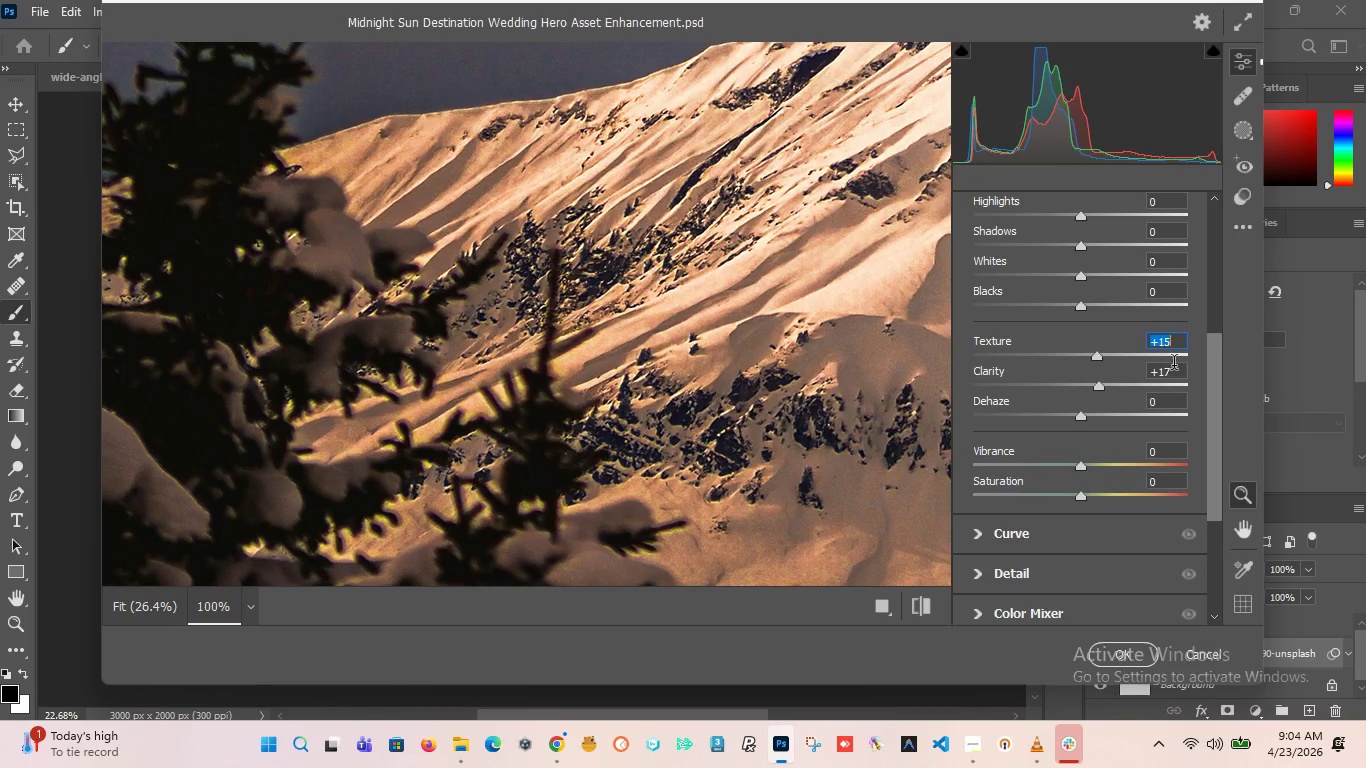 
left_click_drag(start_coordinate=[1176, 373], to_coordinate=[1079, 368])
 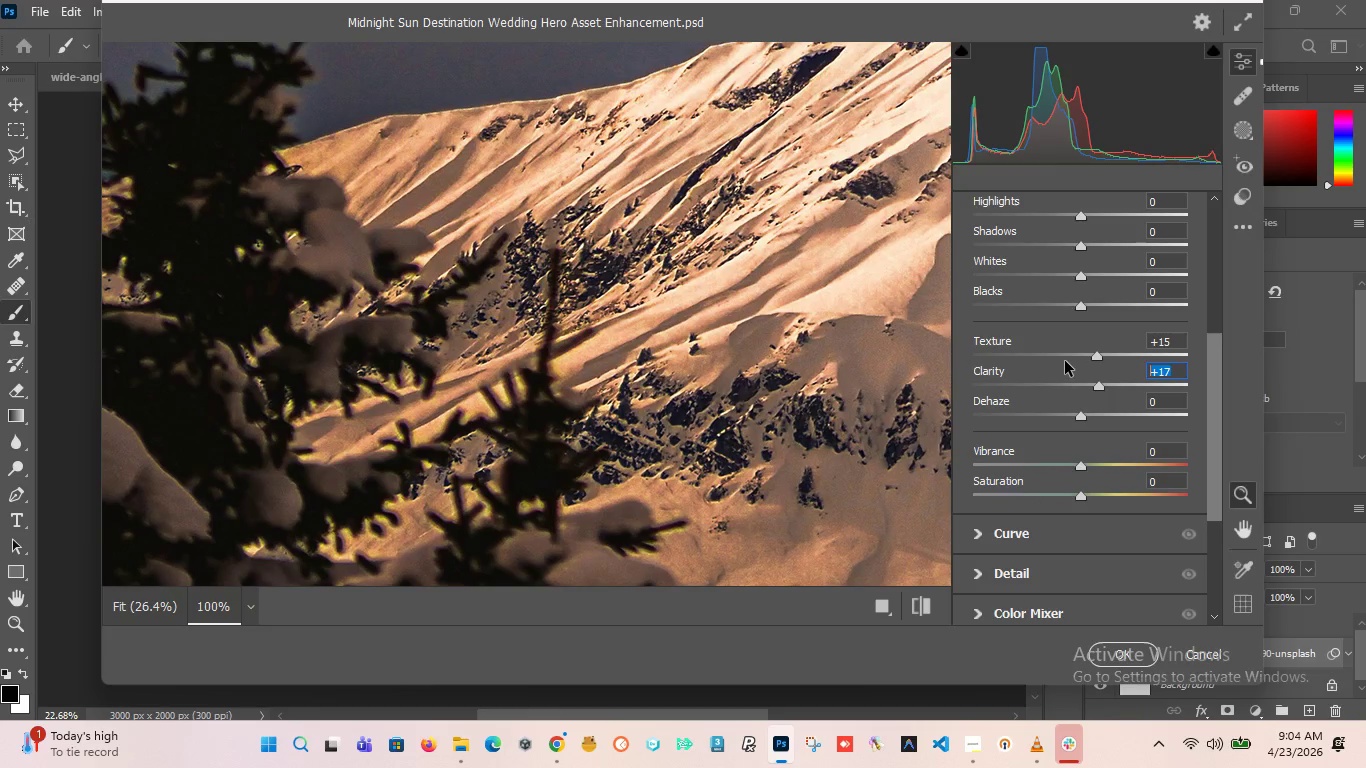 
key(Control+0)
 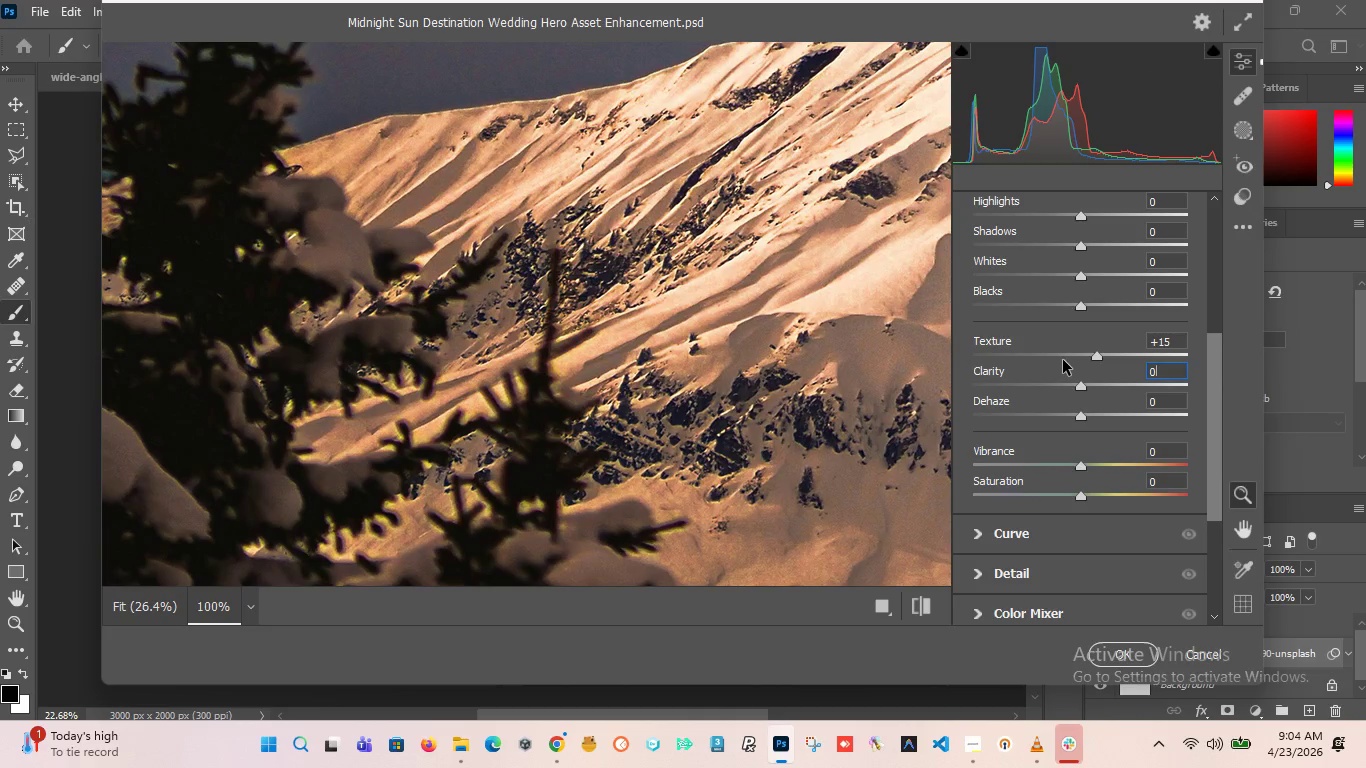 
key(Control+Enter)
 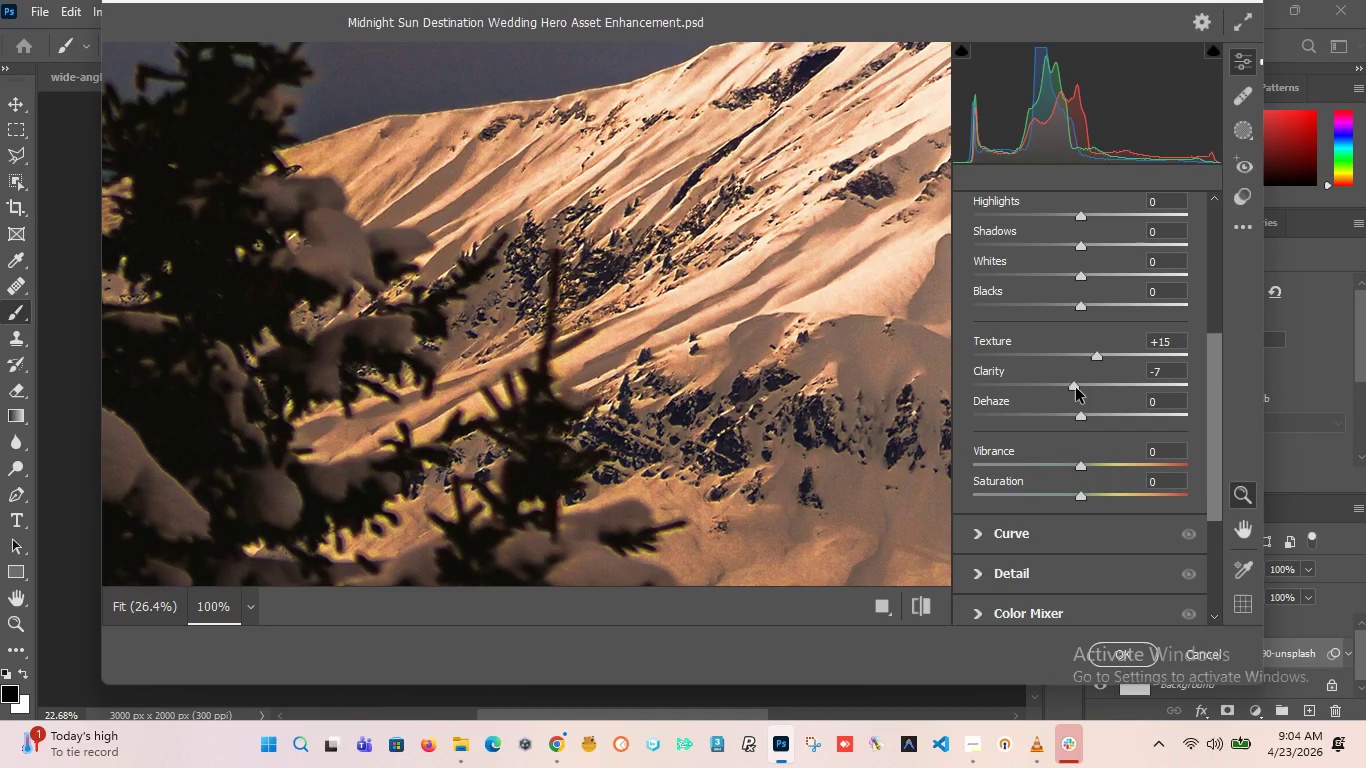 
wait(10.92)
 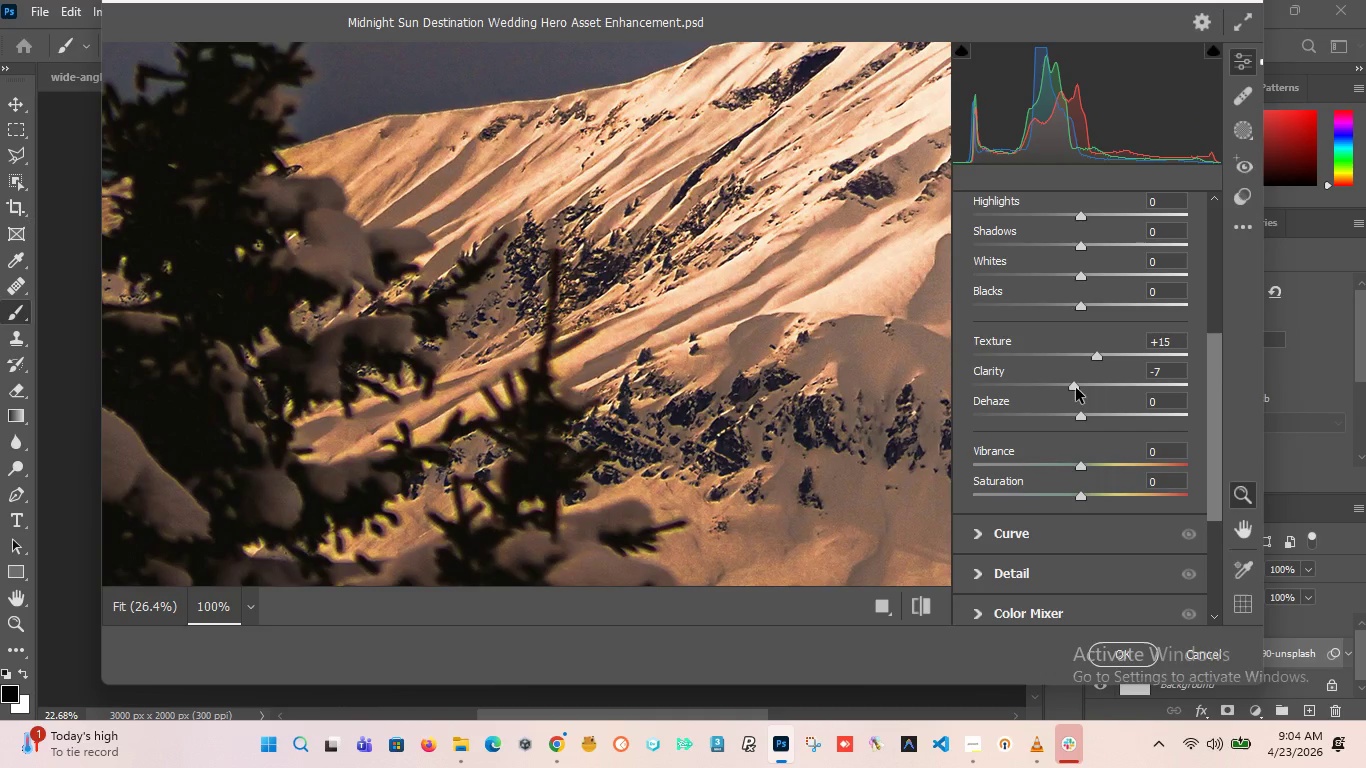 
left_click([477, 368])
 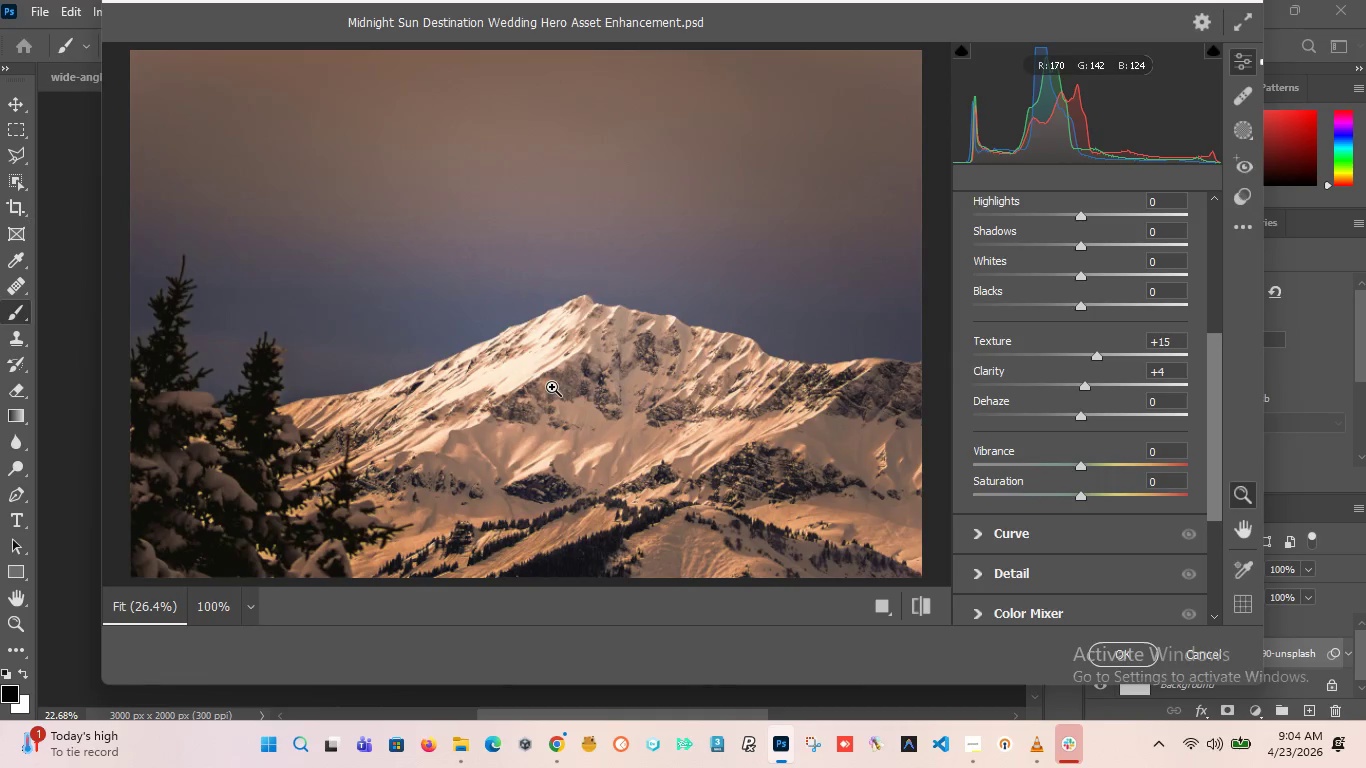 
scroll: coordinate [577, 387], scroll_direction: down, amount: 1.0
 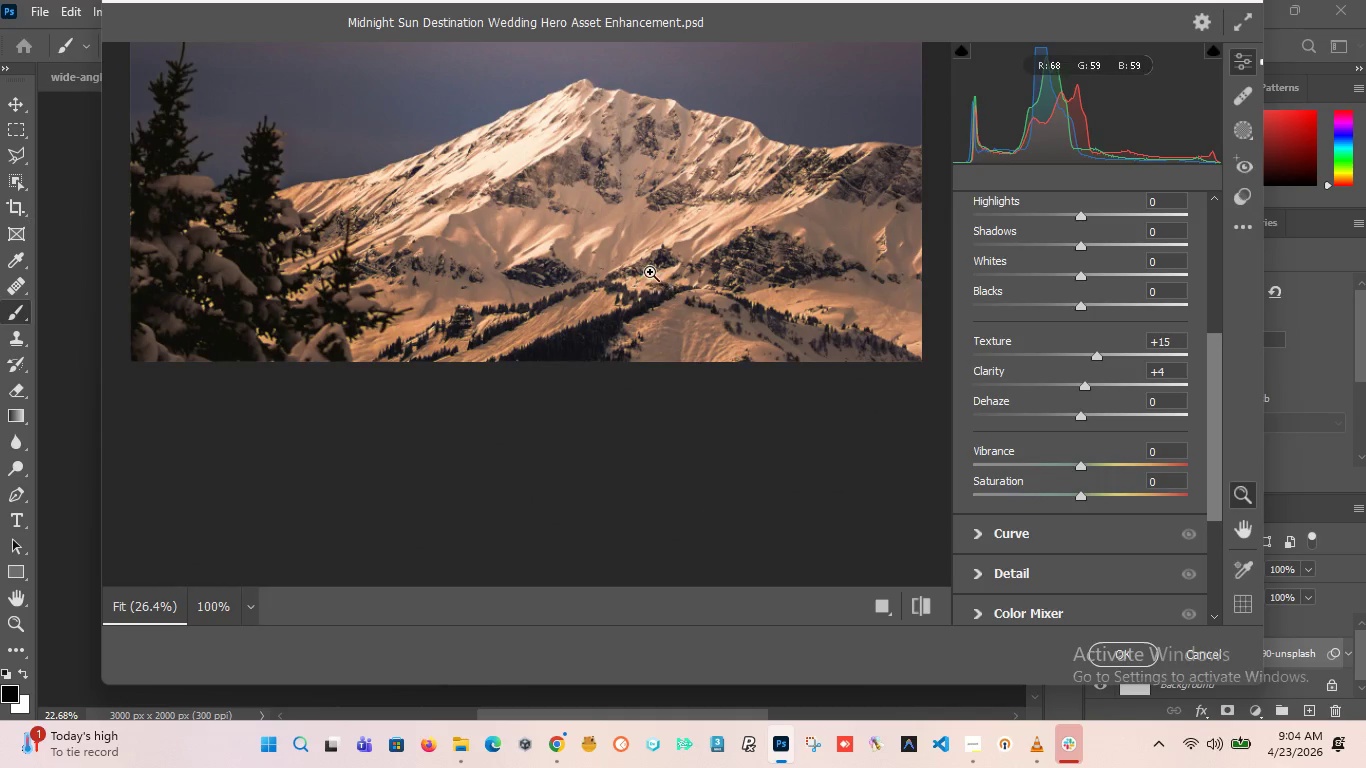 
left_click([649, 272])
 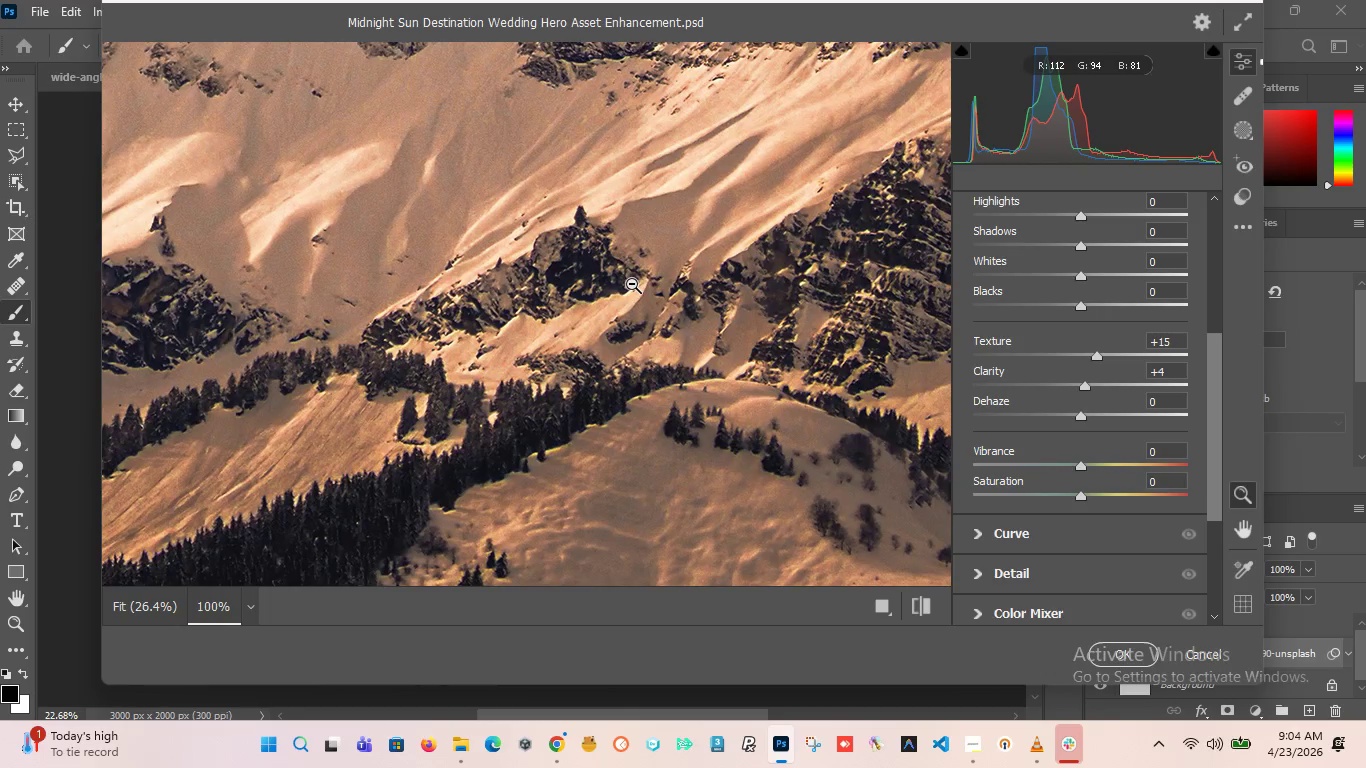 
scroll: coordinate [630, 299], scroll_direction: up, amount: 2.0
 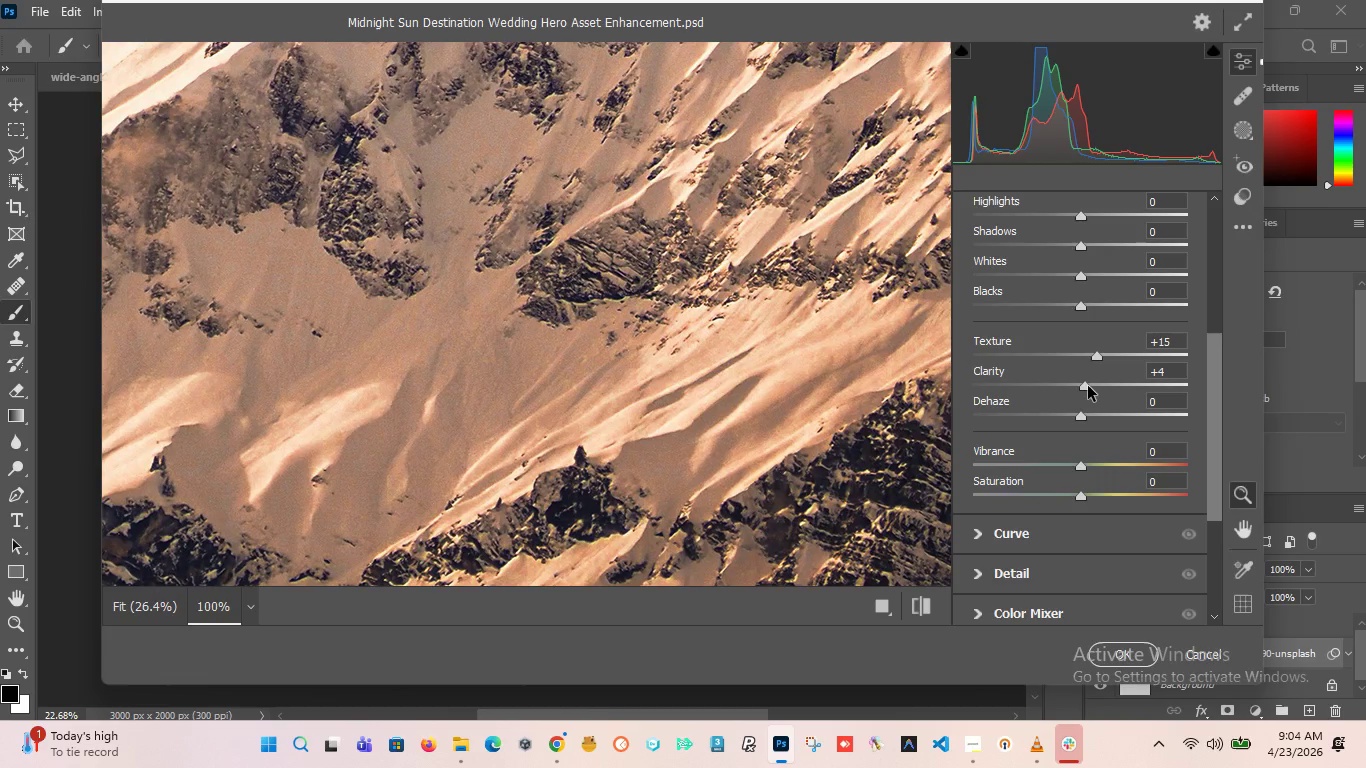 
left_click_drag(start_coordinate=[1088, 388], to_coordinate=[1087, 399])
 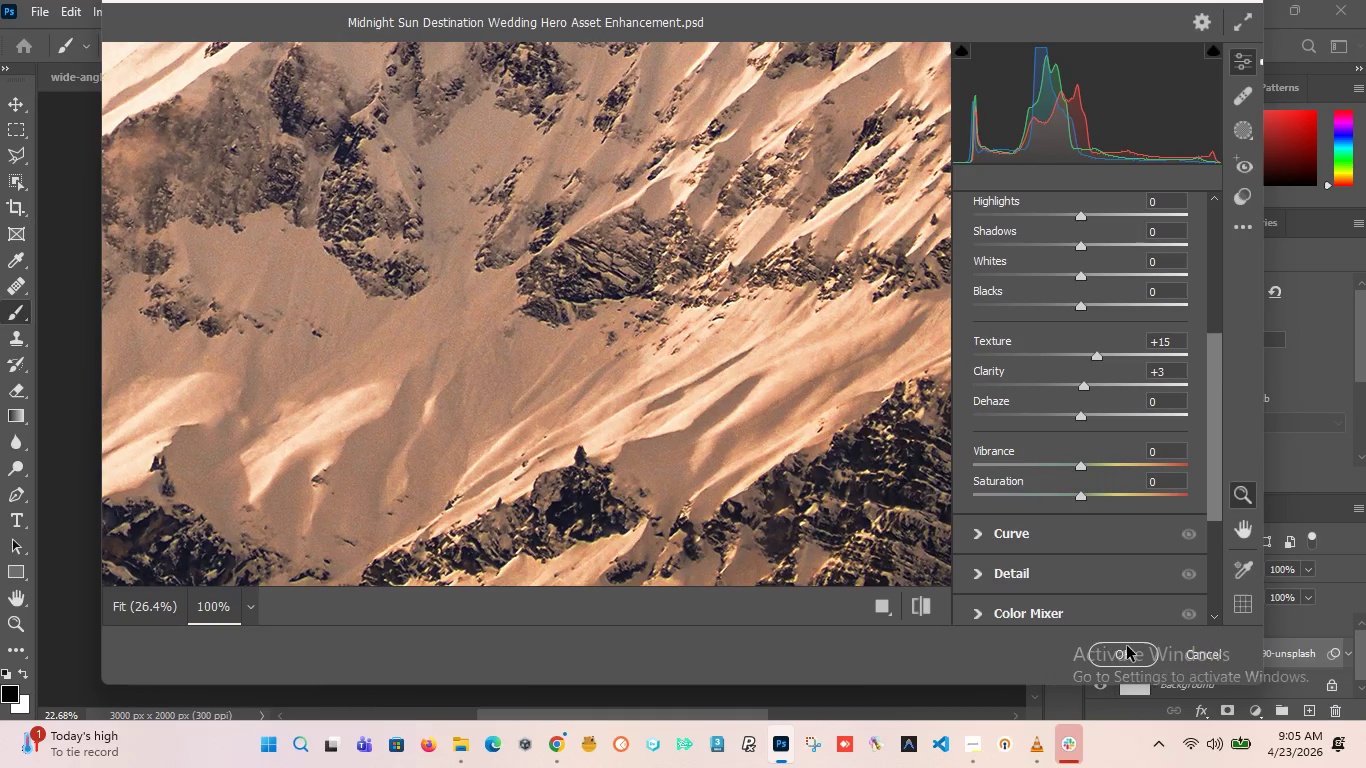 
left_click([1123, 653])
 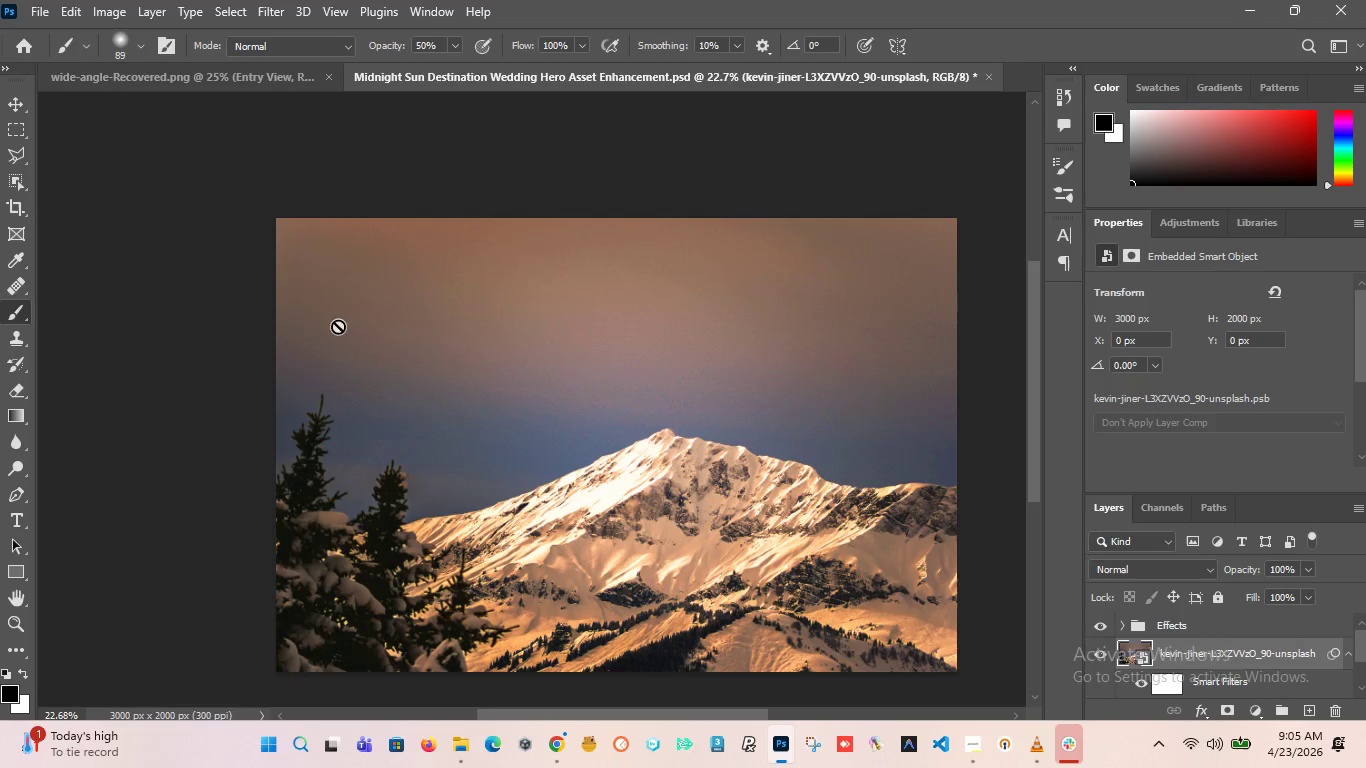 
left_click([15, 101])
 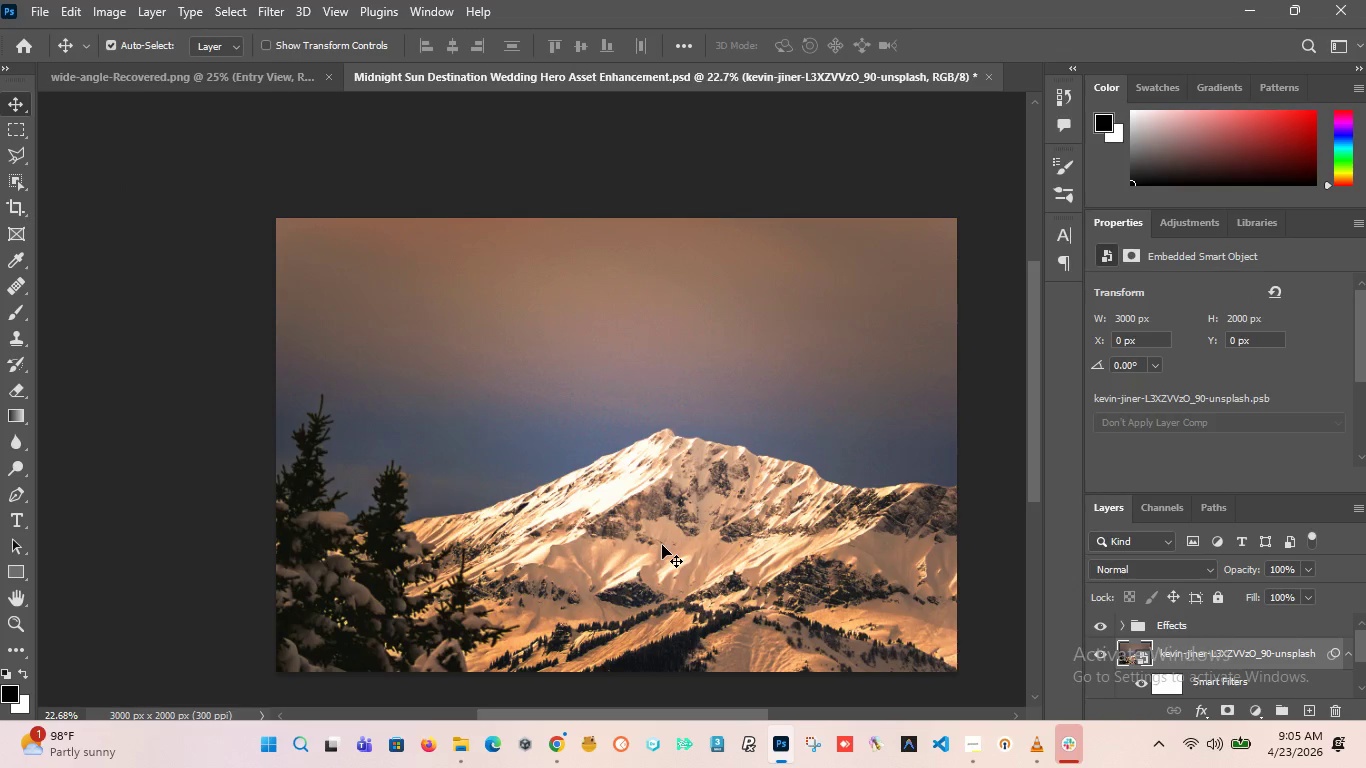 
hold_key(key=AltLeft, duration=2.97)
scroll: coordinate [651, 519], scroll_direction: up, amount: 12.0
 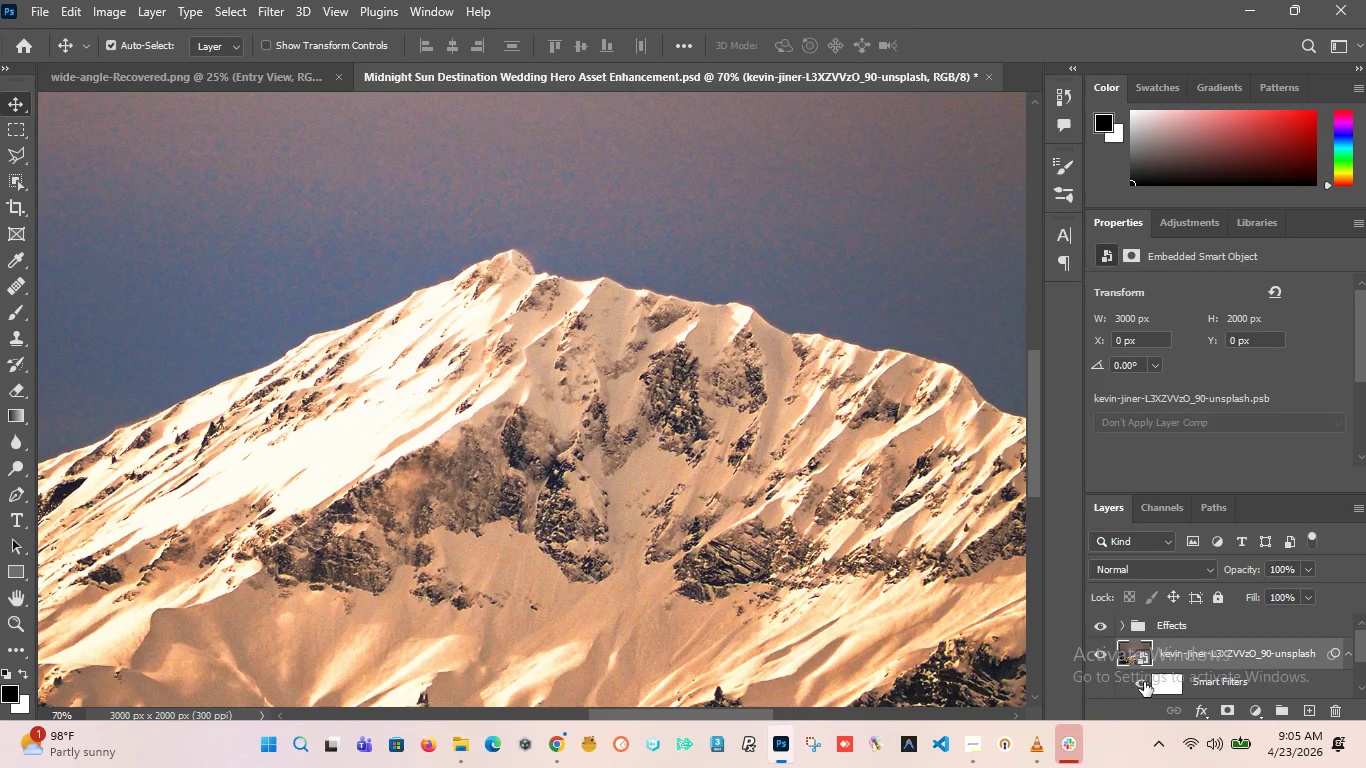 
left_click([1137, 682])
 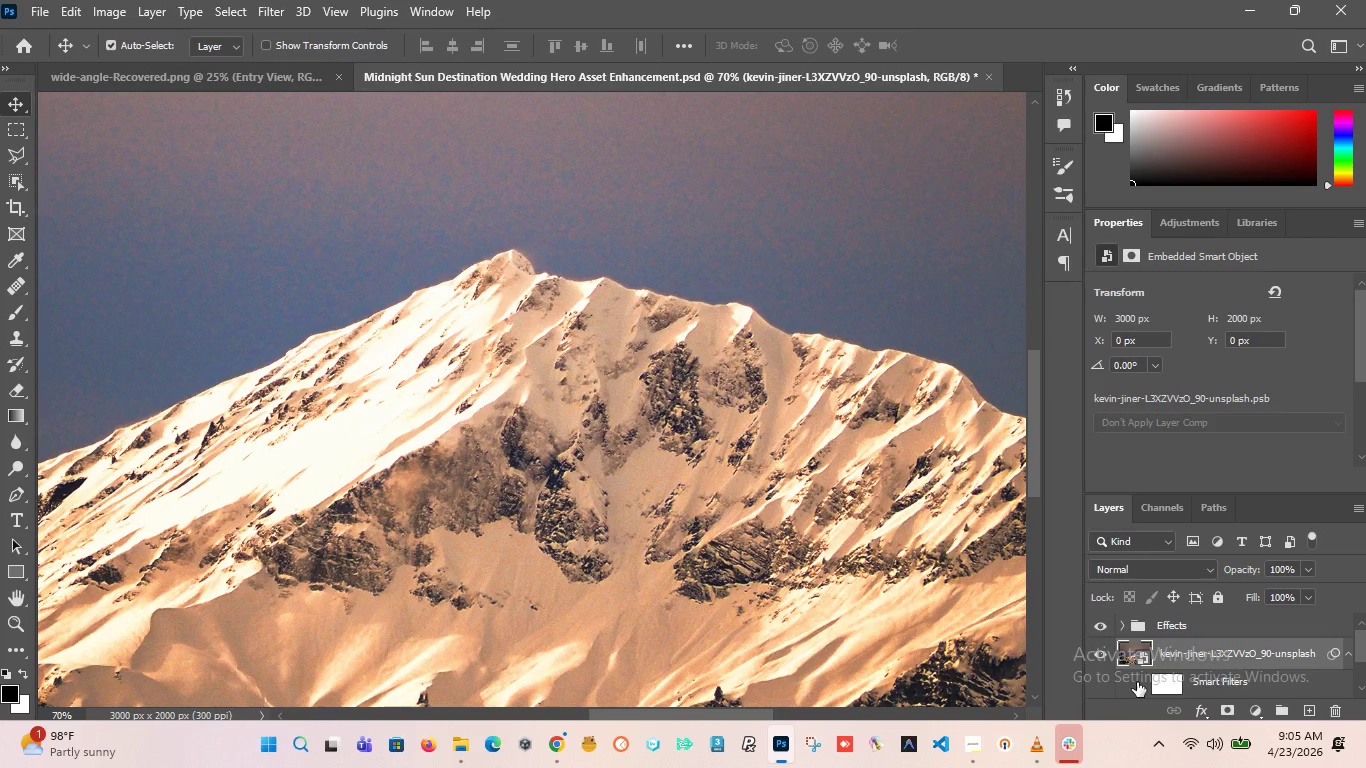 
left_click([1137, 682])
 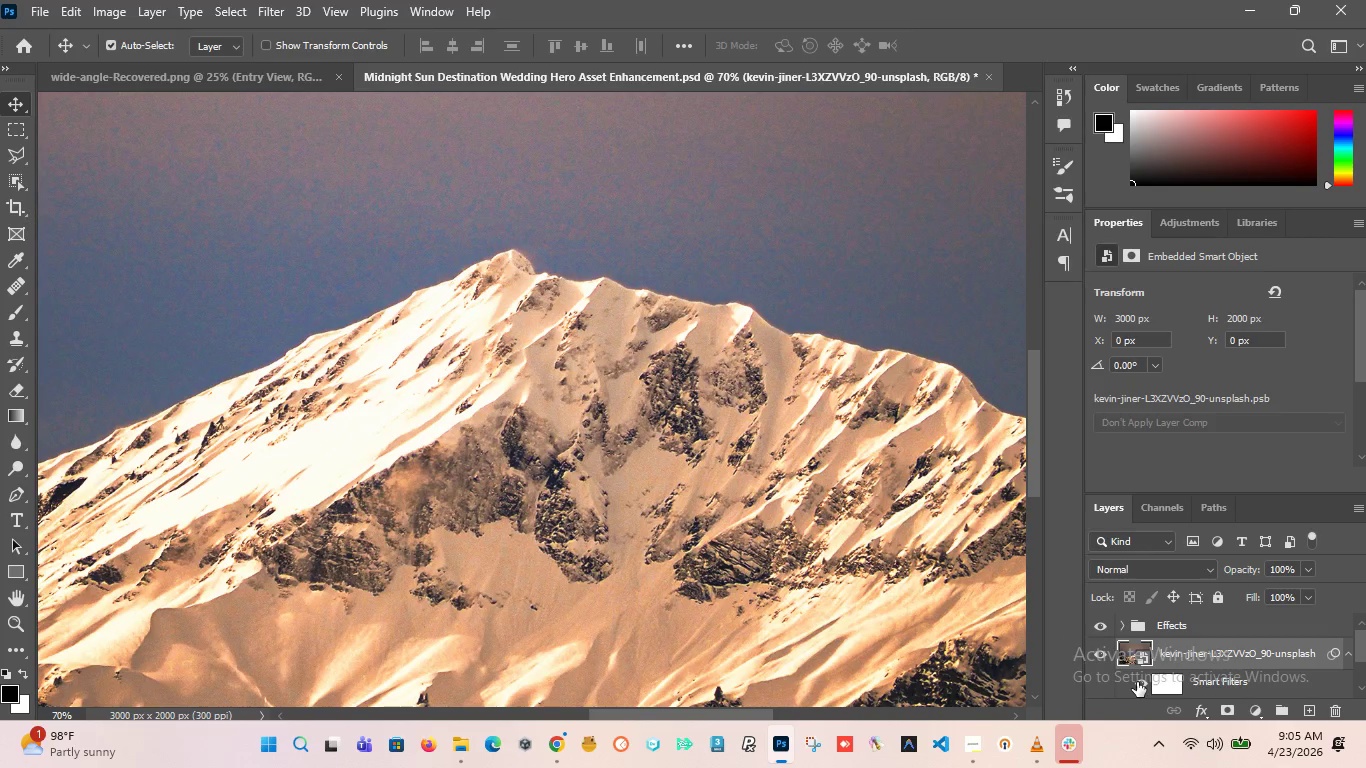 
left_click([1137, 682])
 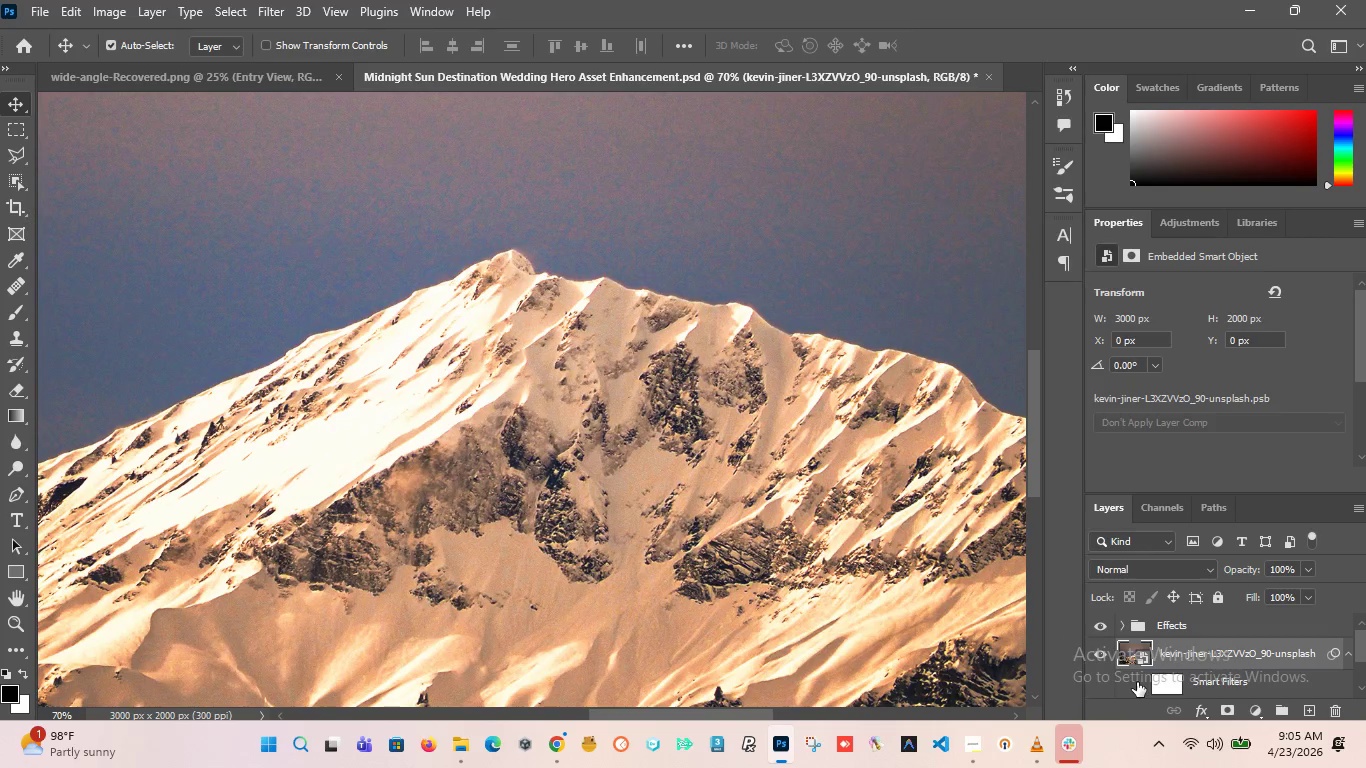 
left_click([1137, 682])
 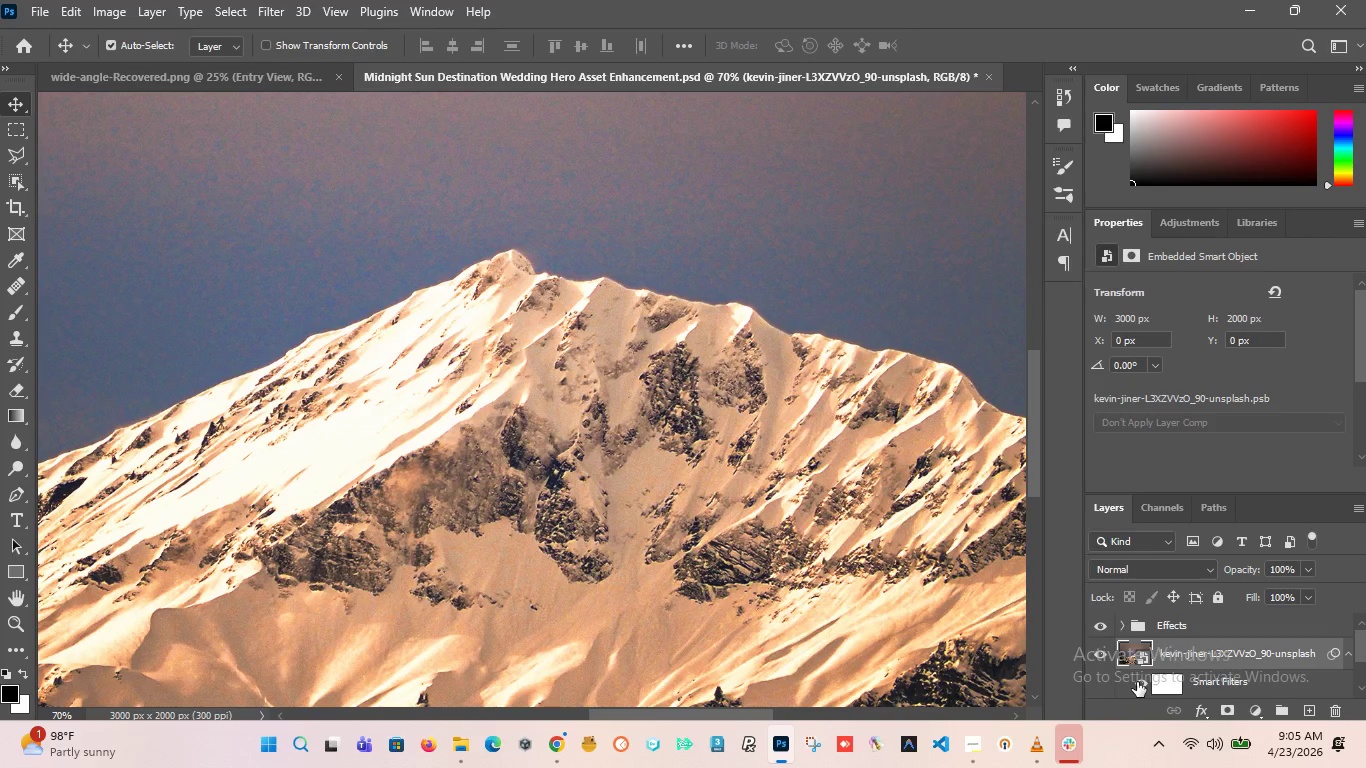 
left_click([1137, 682])
 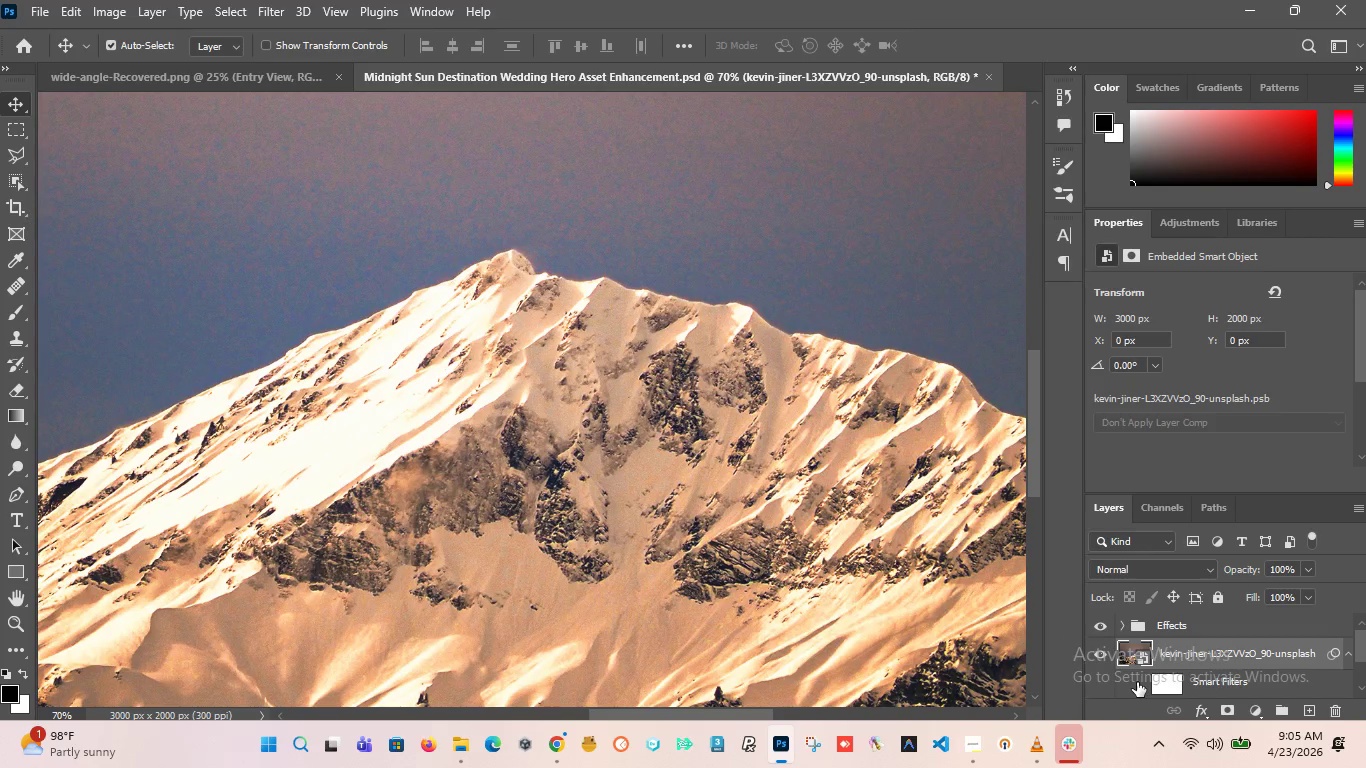 
left_click([1137, 682])
 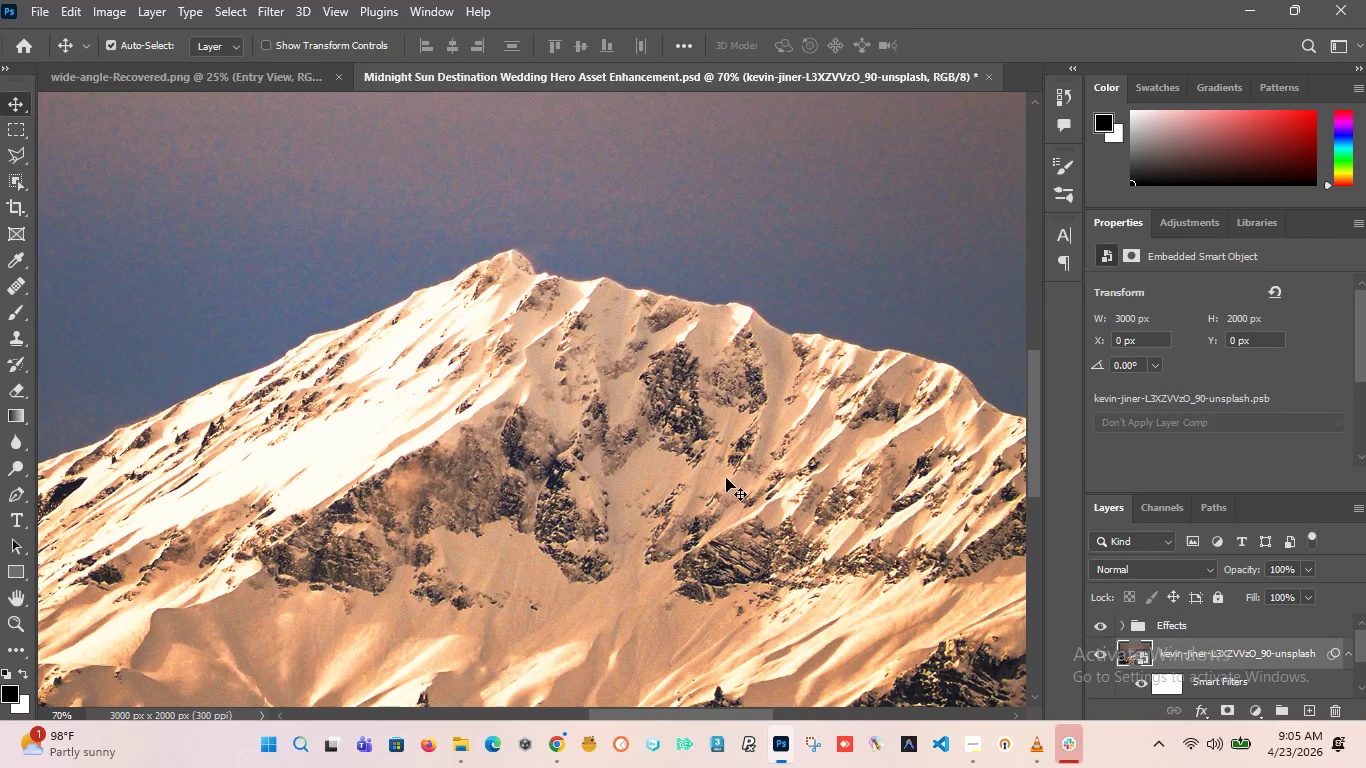 
hold_key(key=AltLeft, duration=2.3)
hold_key(key=AltLeft, duration=0.47)
scroll: coordinate [704, 533], scroll_direction: down, amount: 1.0
 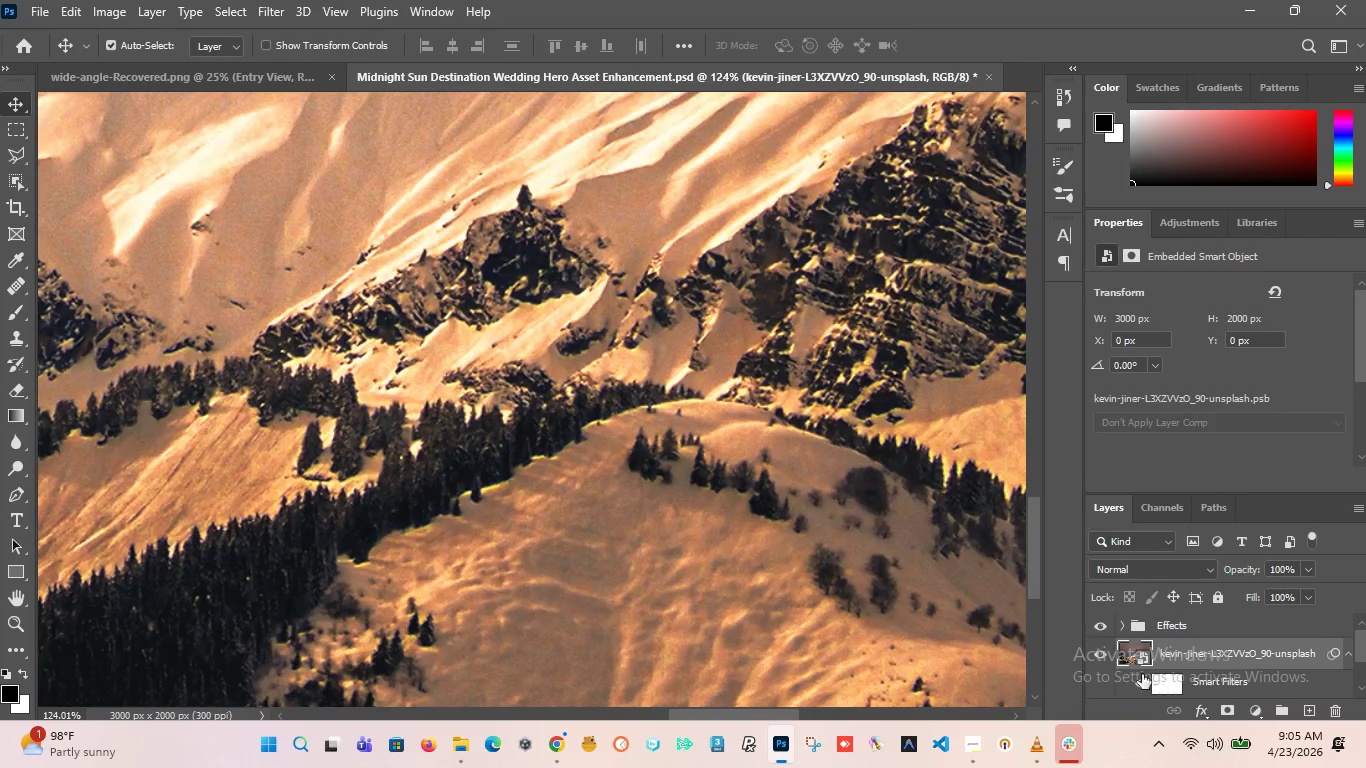 
left_click([1142, 683])
 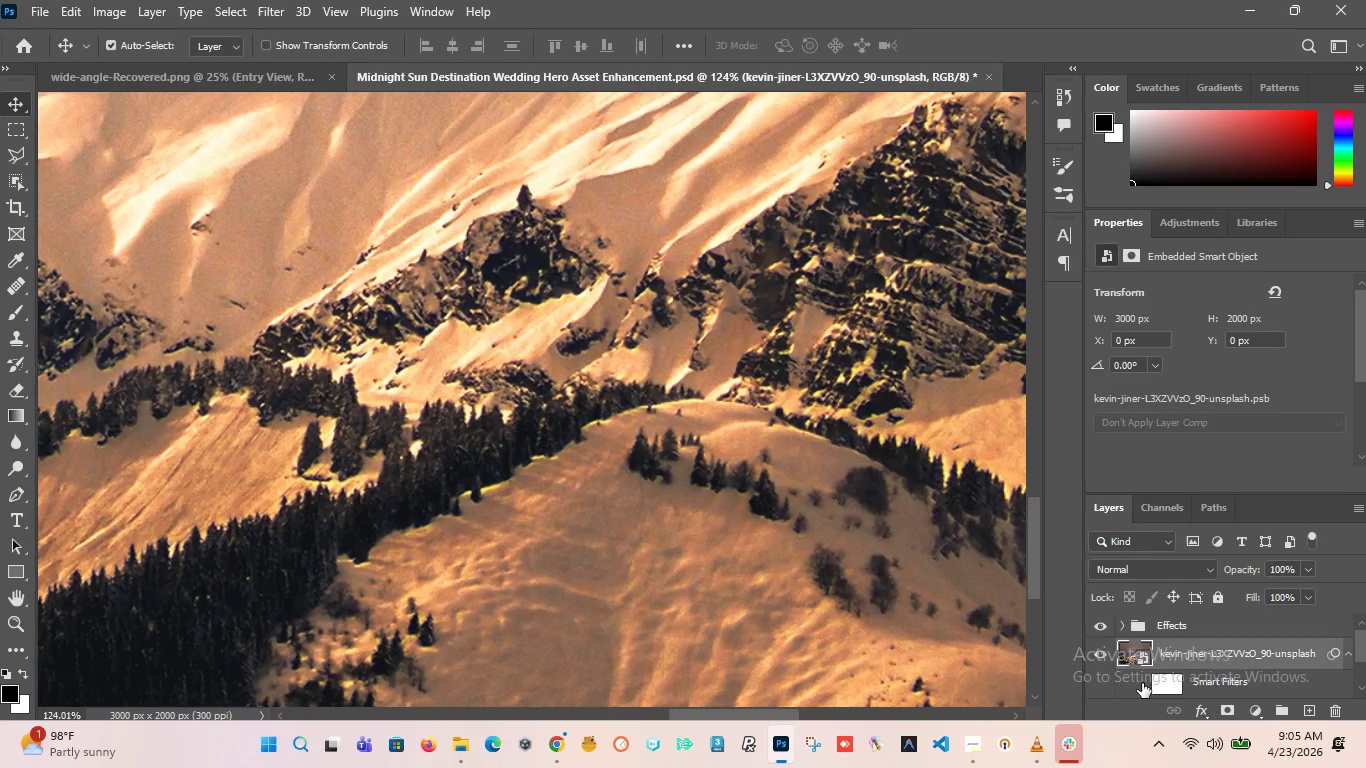 
left_click([1142, 683])
 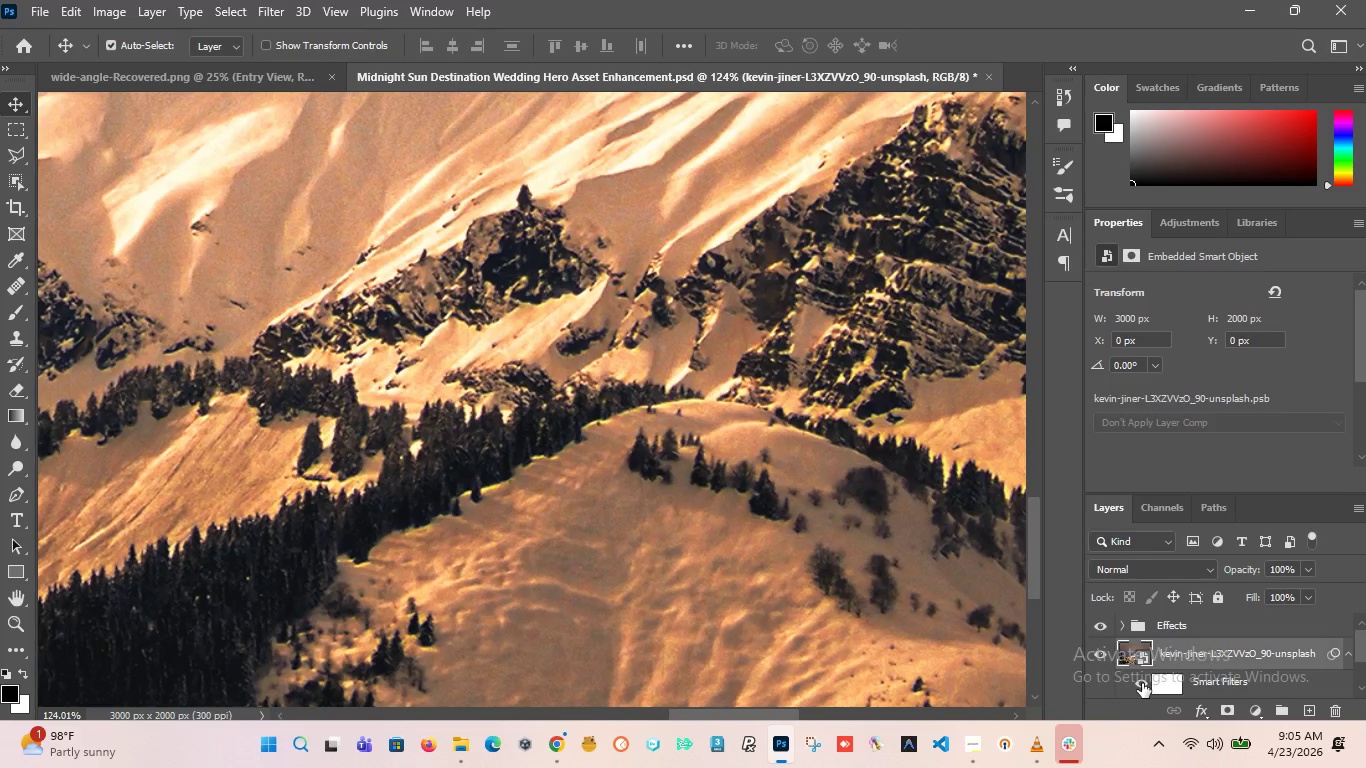 
hold_key(key=AltLeft, duration=2.66)
scroll: coordinate [452, 408], scroll_direction: down, amount: 17.0
 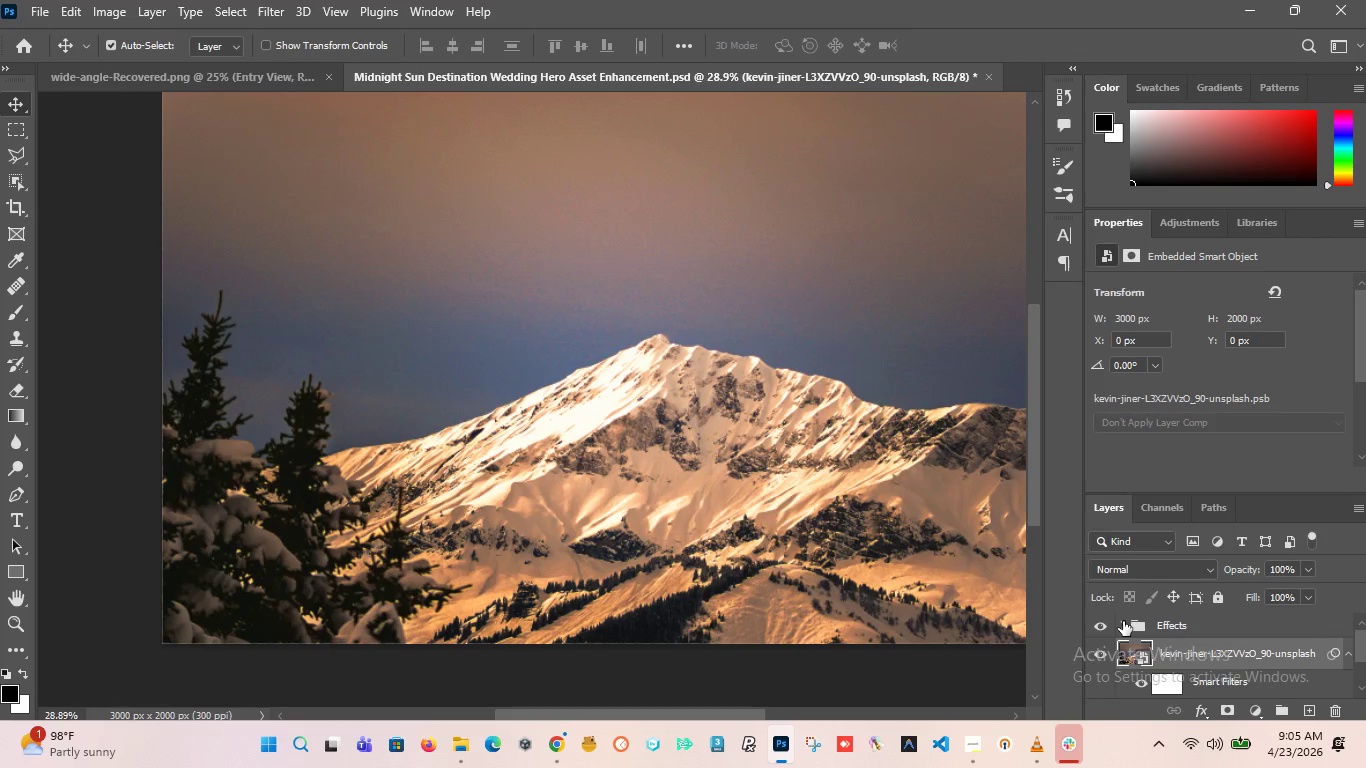 
hold_key(key=AltLeft, duration=1.2)
scroll: coordinate [747, 497], scroll_direction: down, amount: 6.0
 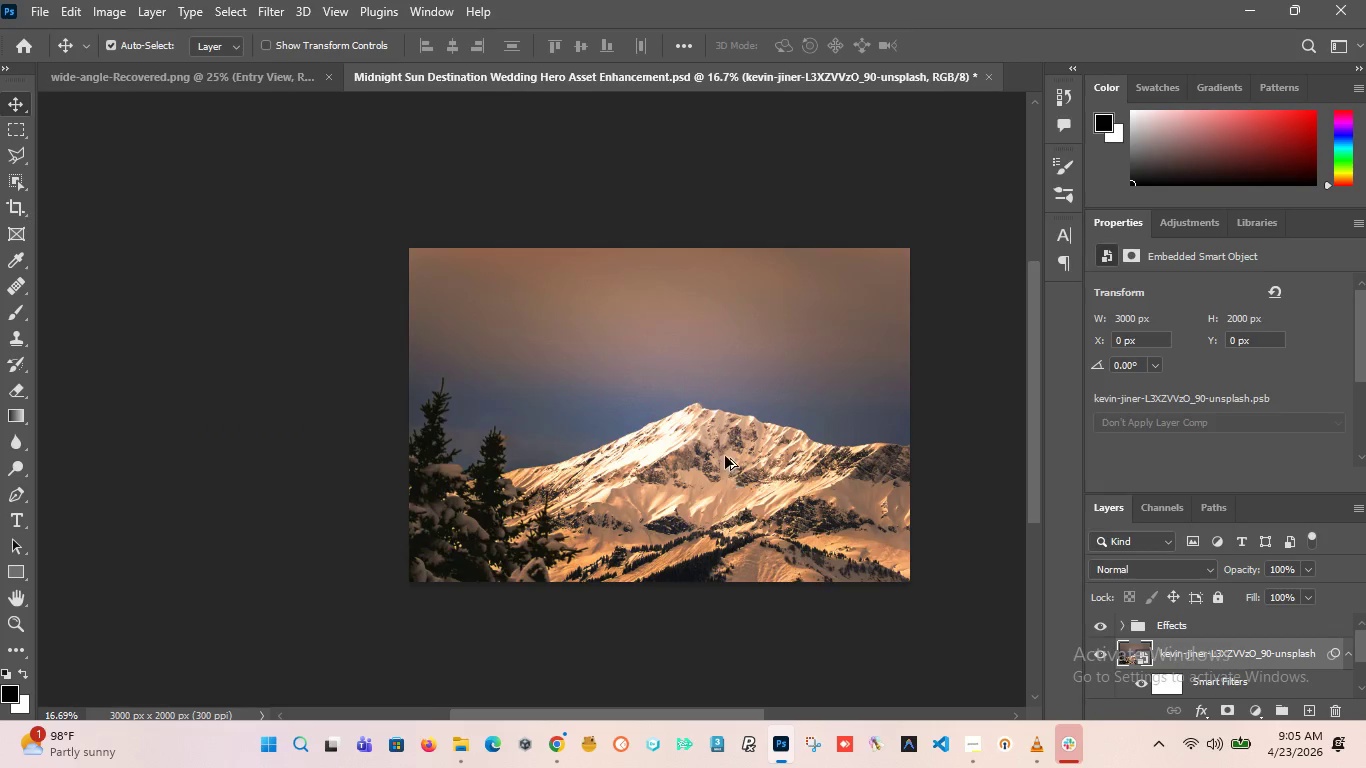 
scroll: coordinate [725, 456], scroll_direction: up, amount: 2.0
 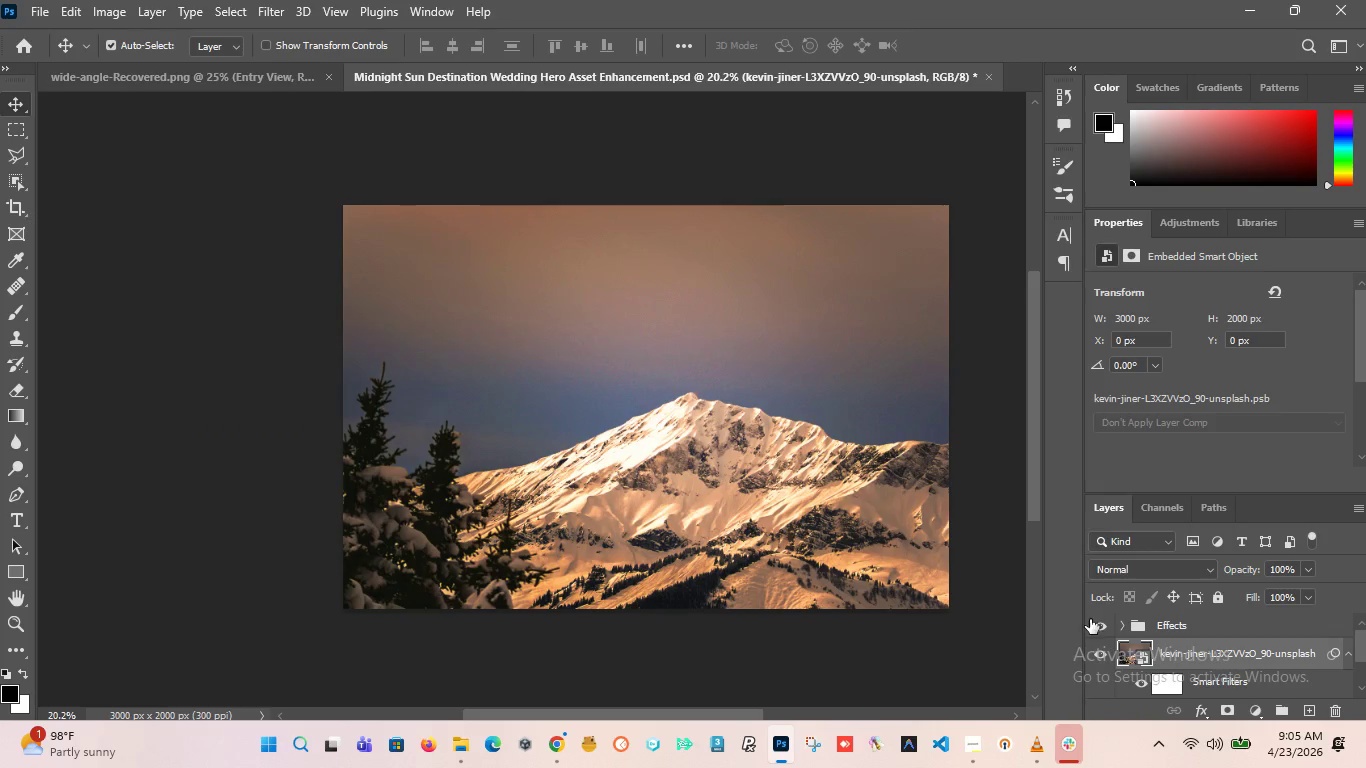 
left_click([1093, 625])
 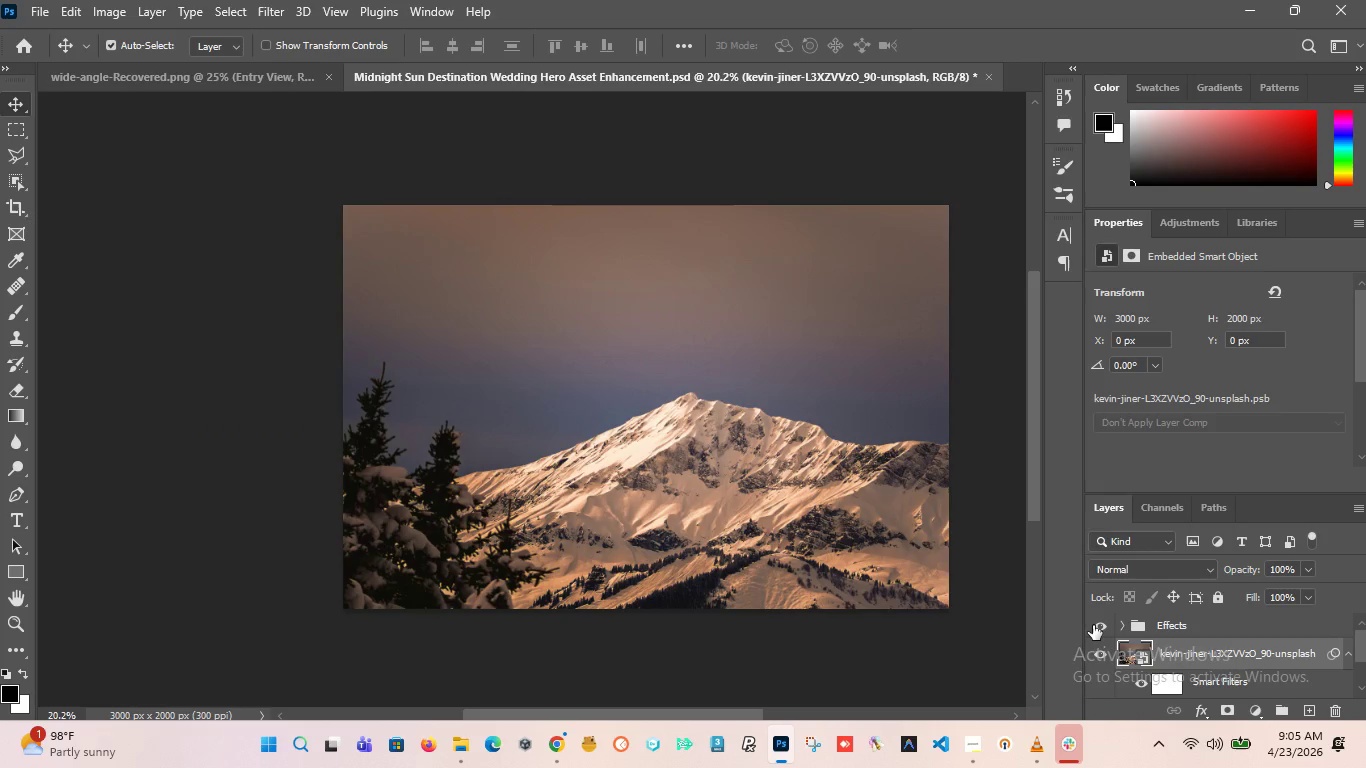 
left_click([1093, 625])
 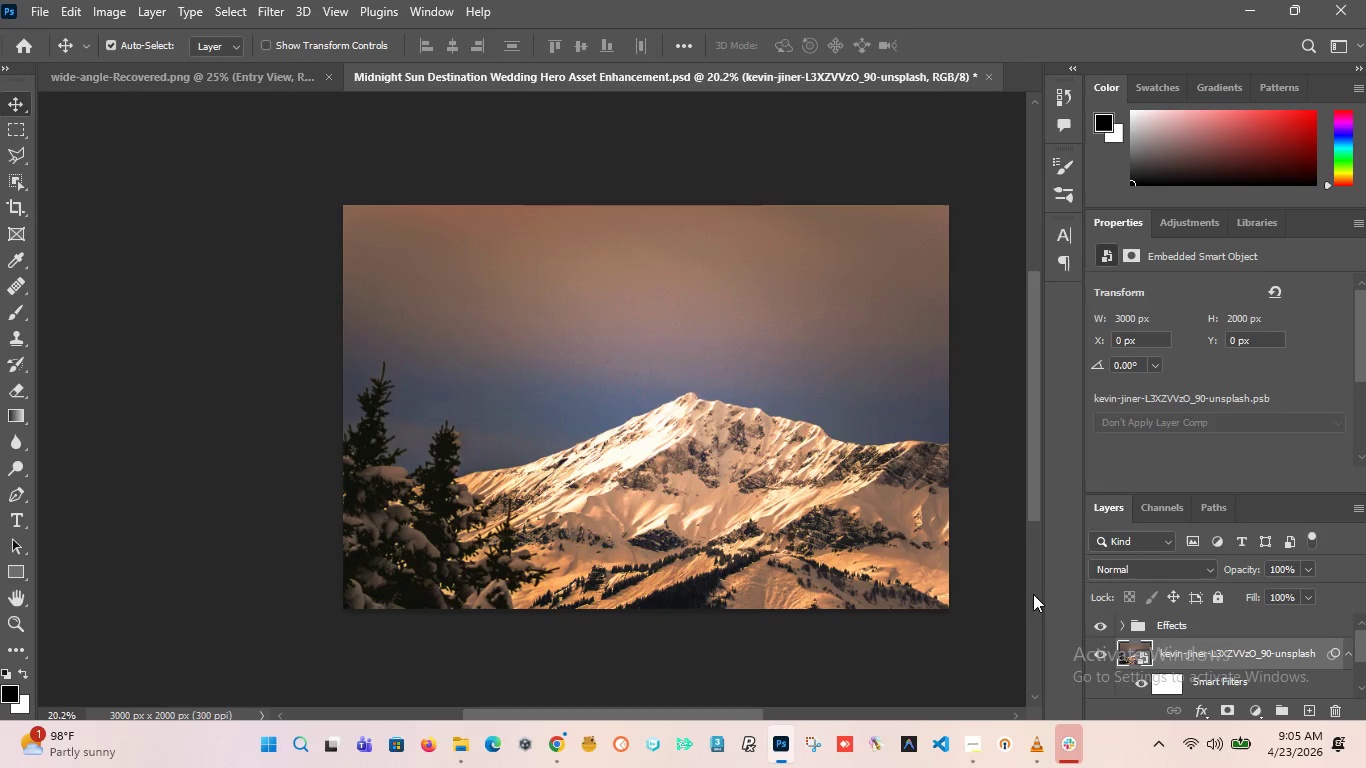 
hold_key(key=AltLeft, duration=3.23)
scroll: coordinate [634, 409], scroll_direction: up, amount: 1.0
 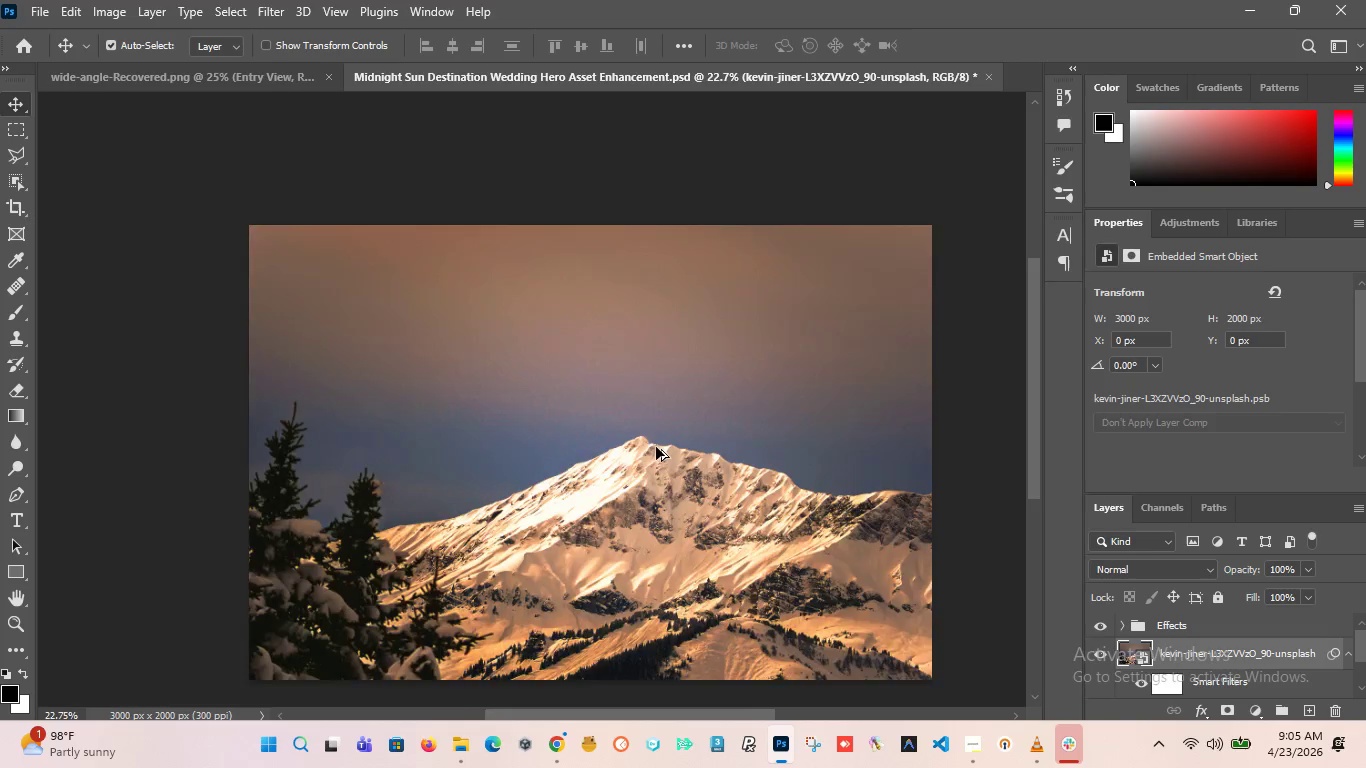 
scroll: coordinate [665, 448], scroll_direction: down, amount: 1.0
 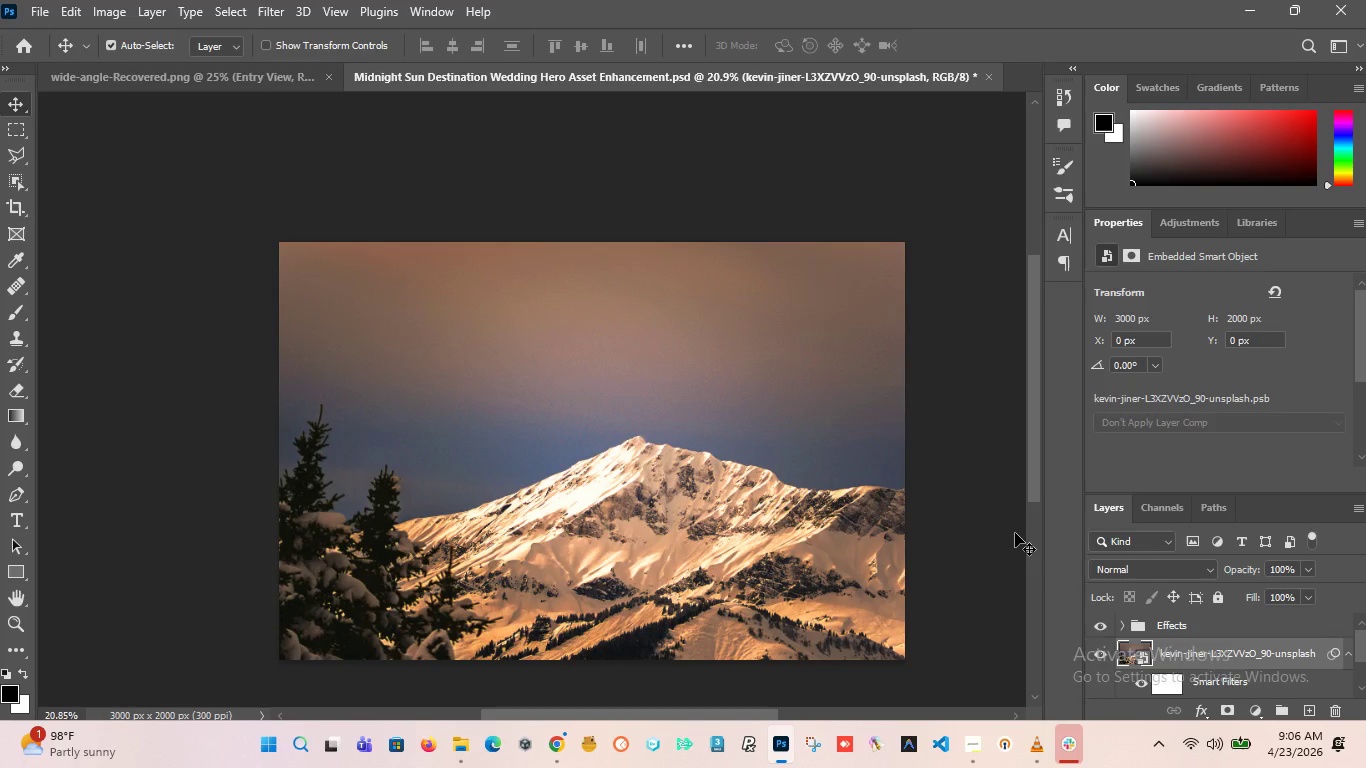 
wait(28.83)
 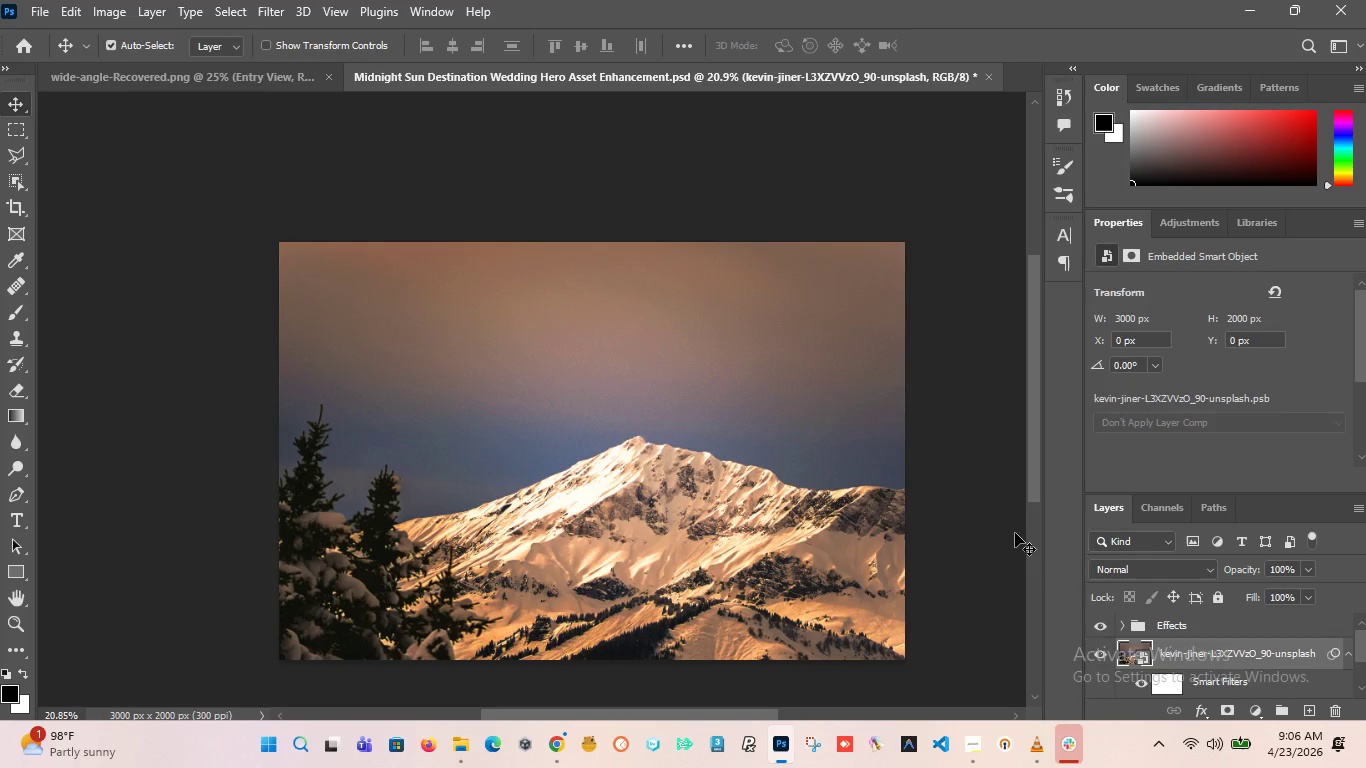 
left_click([1164, 602])
 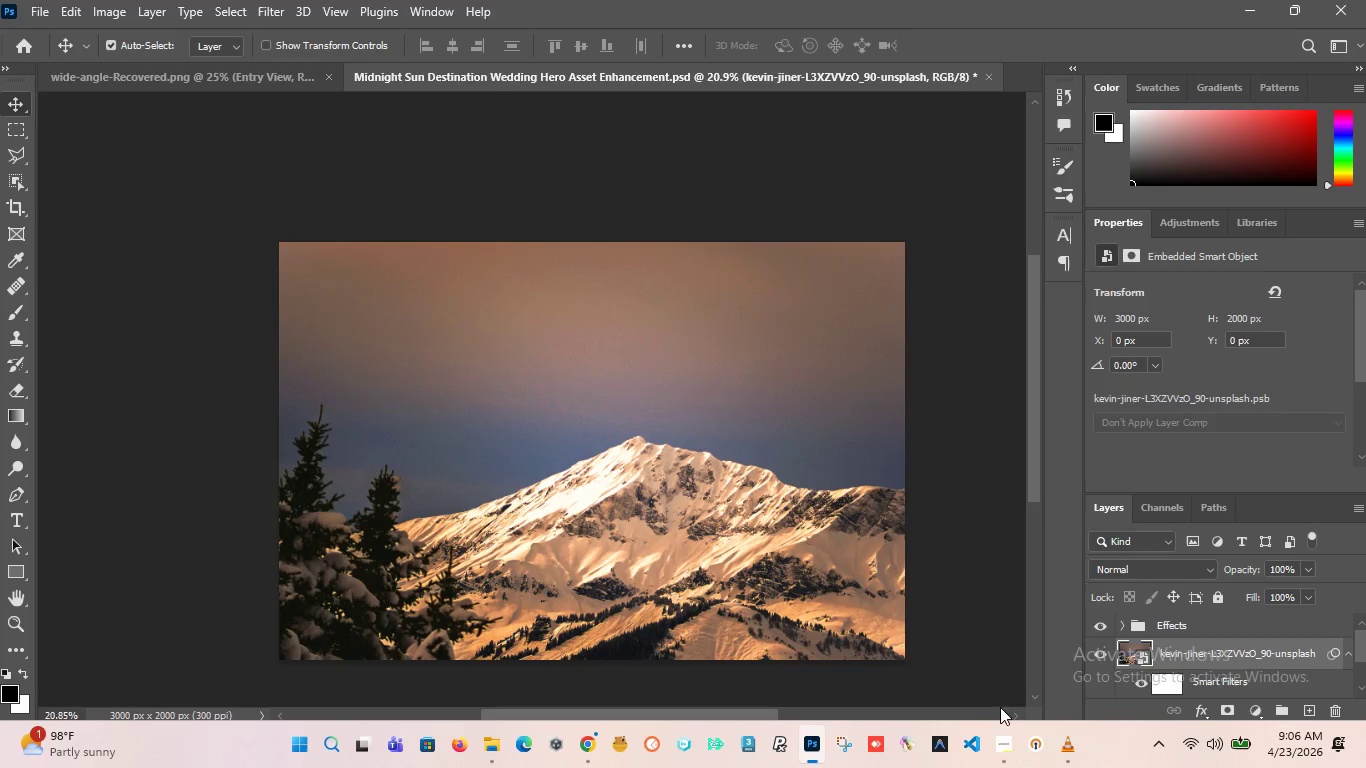 
left_click([997, 743])